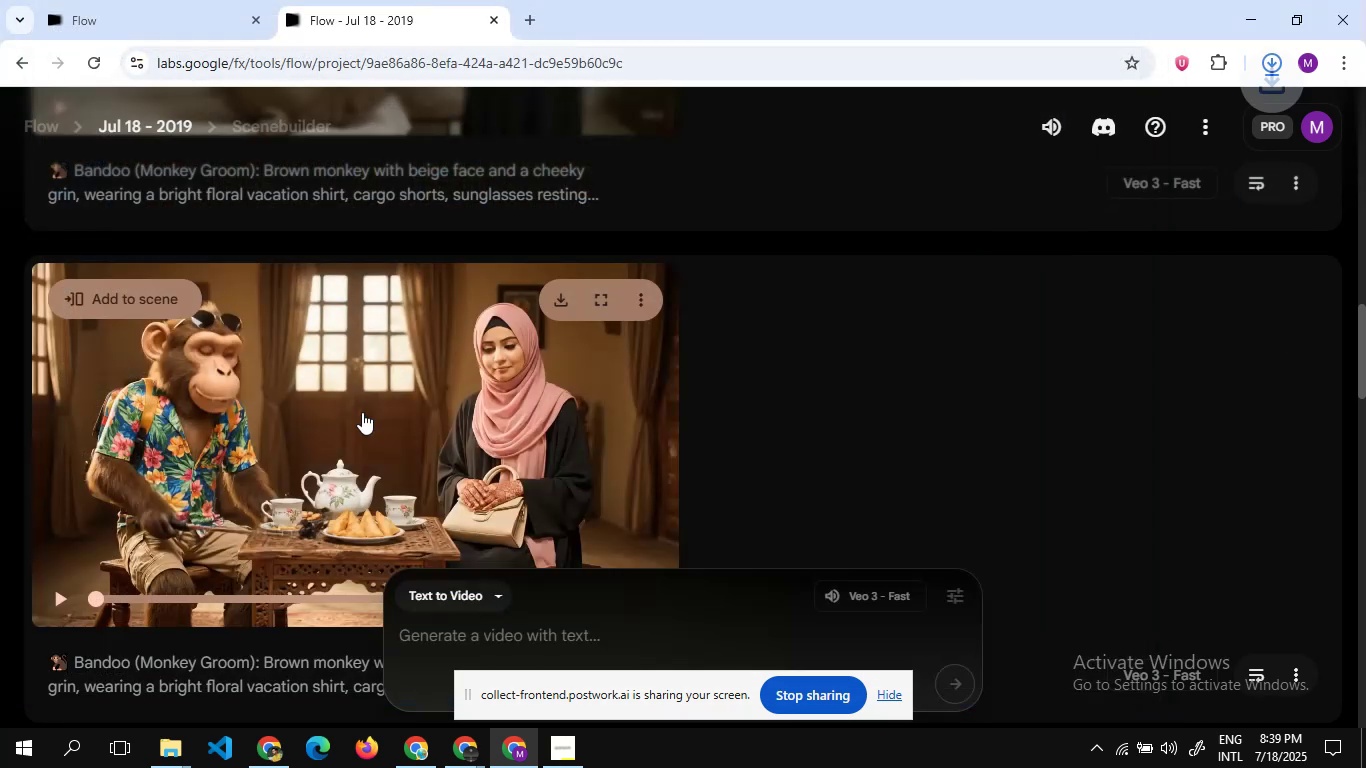 
scroll: coordinate [328, 425], scroll_direction: up, amount: 4.0
 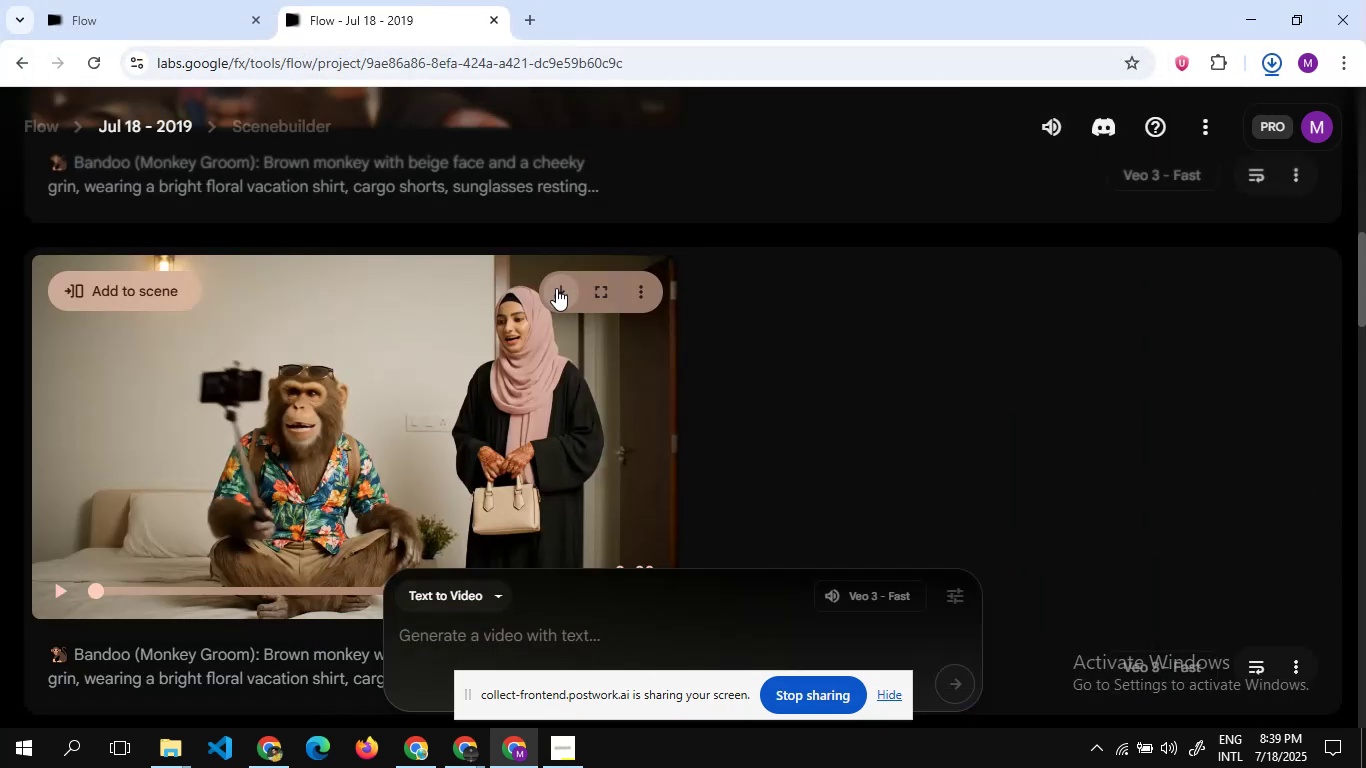 
left_click([554, 288])
 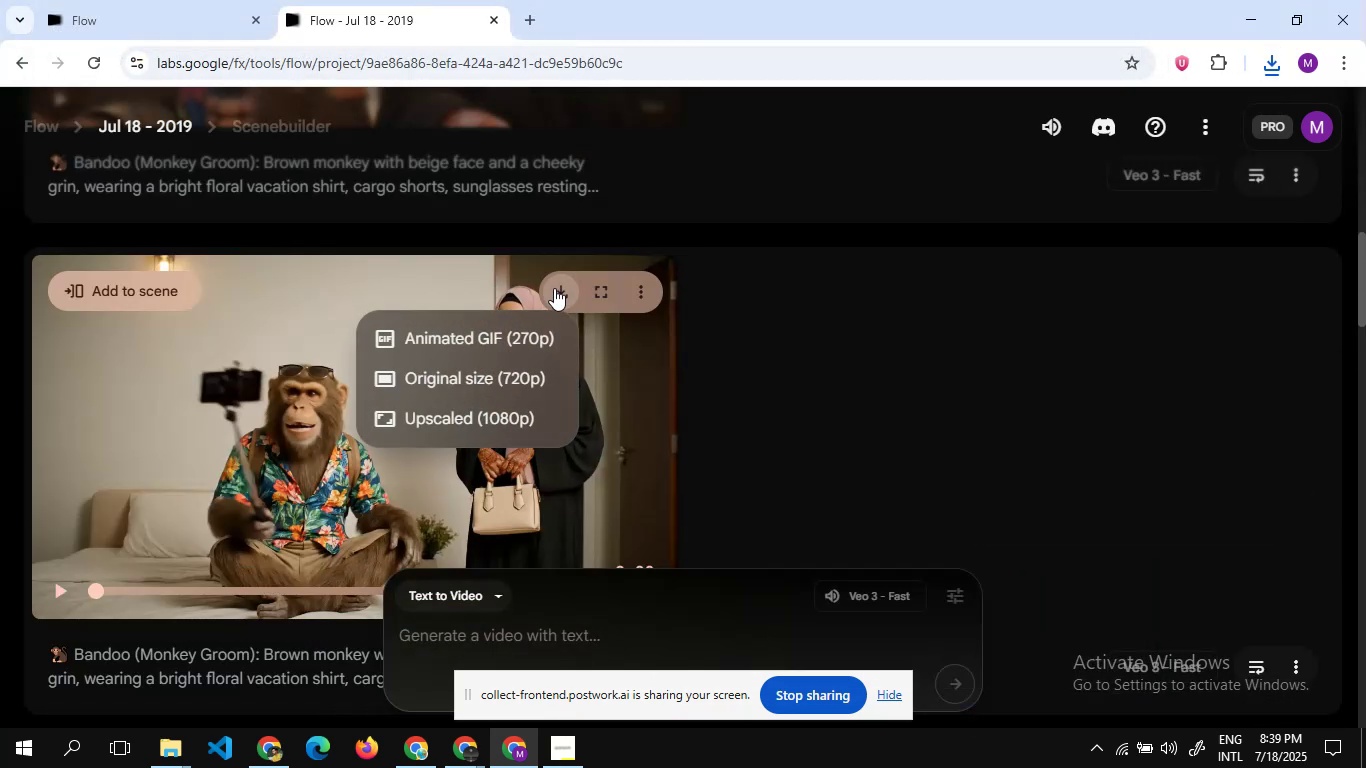 
left_click([476, 366])
 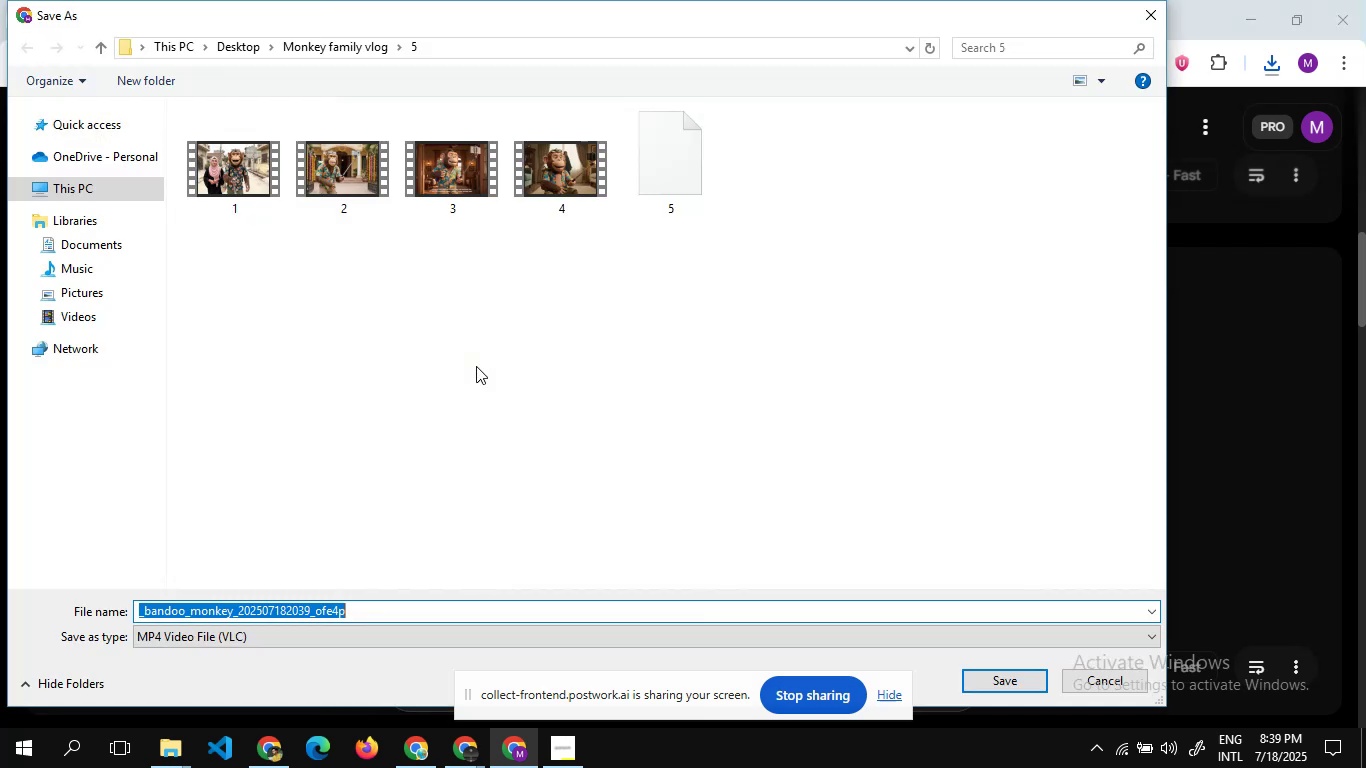 
wait(5.65)
 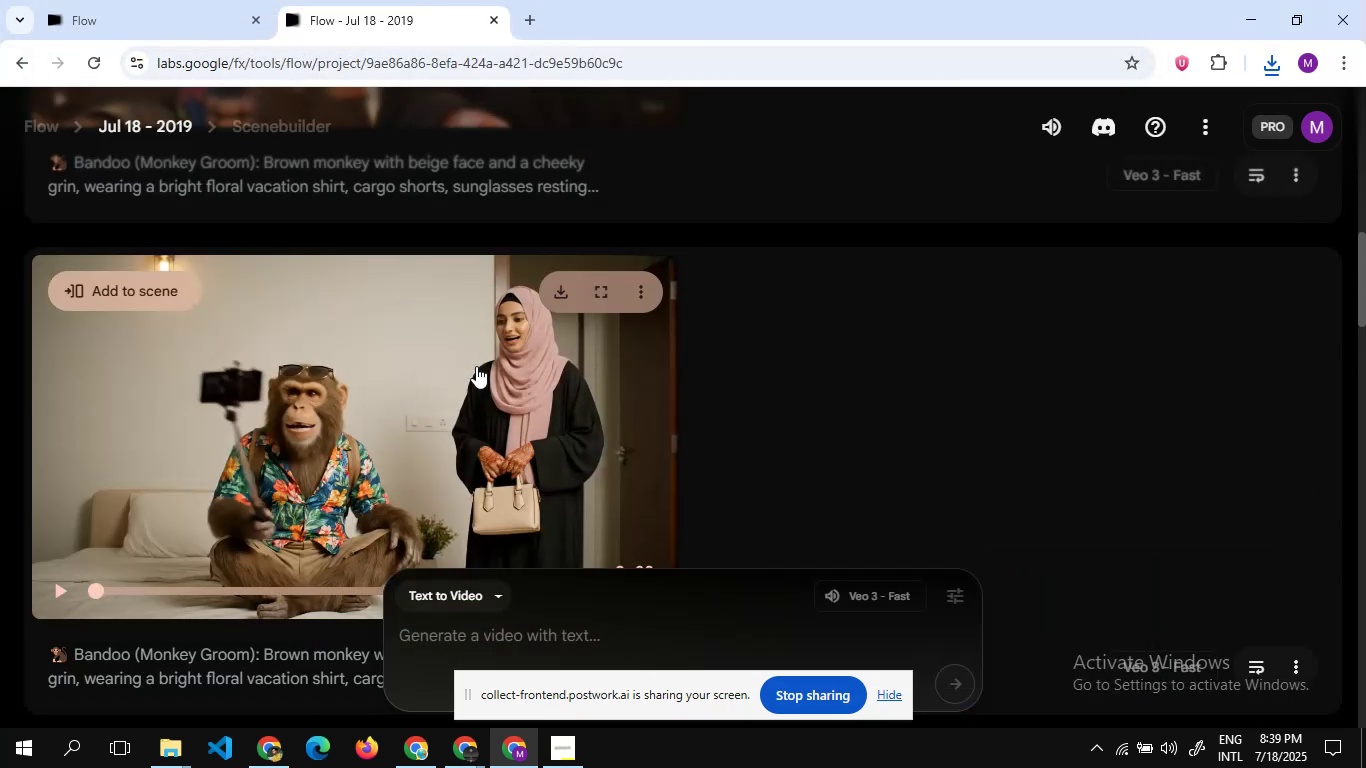 
key(6)
 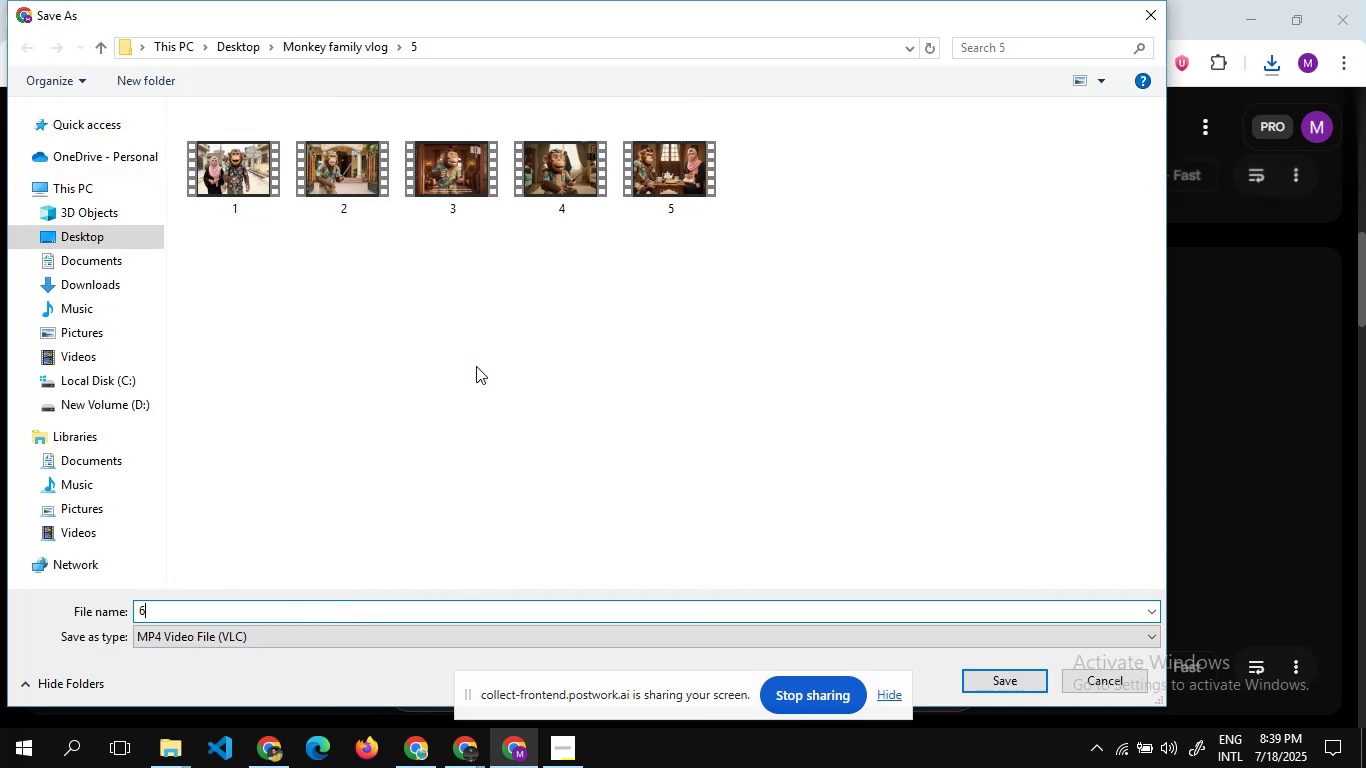 
key(Enter)
 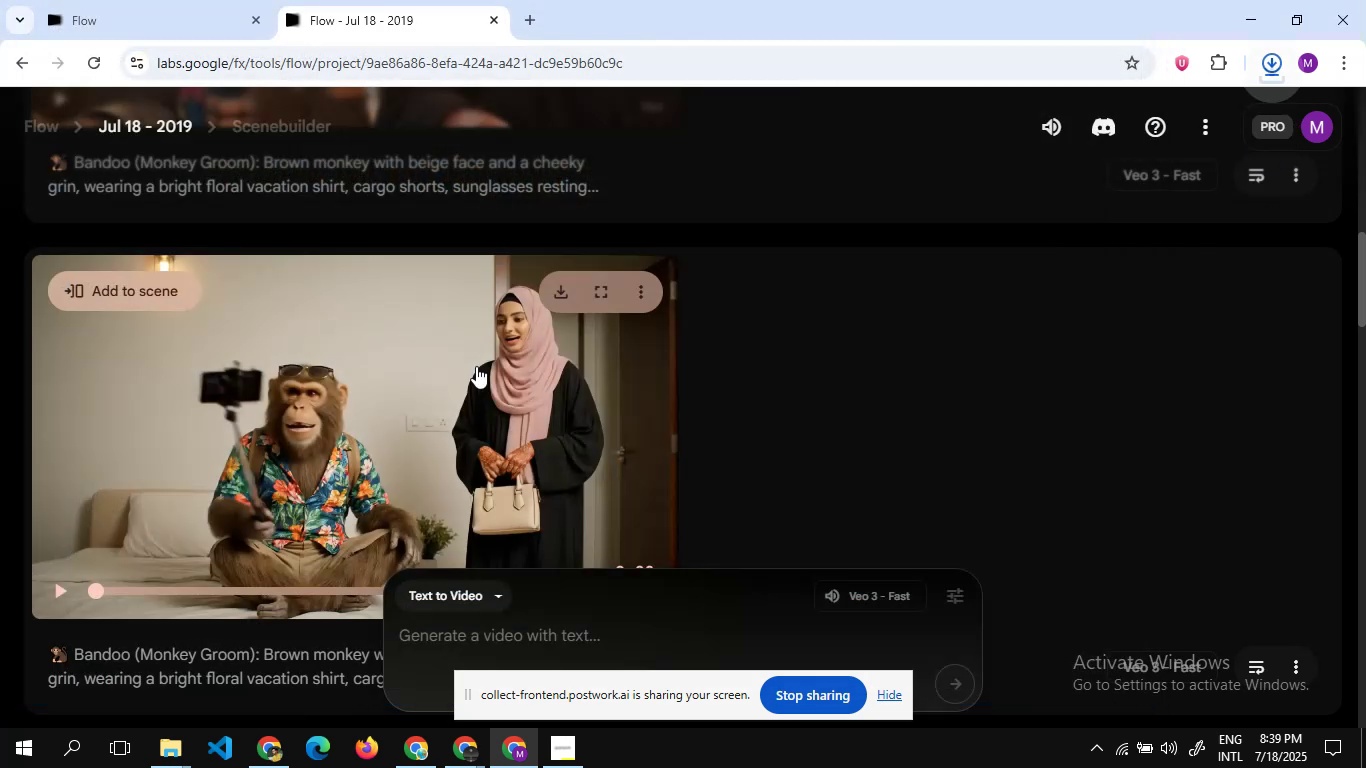 
scroll: coordinate [473, 368], scroll_direction: up, amount: 5.0
 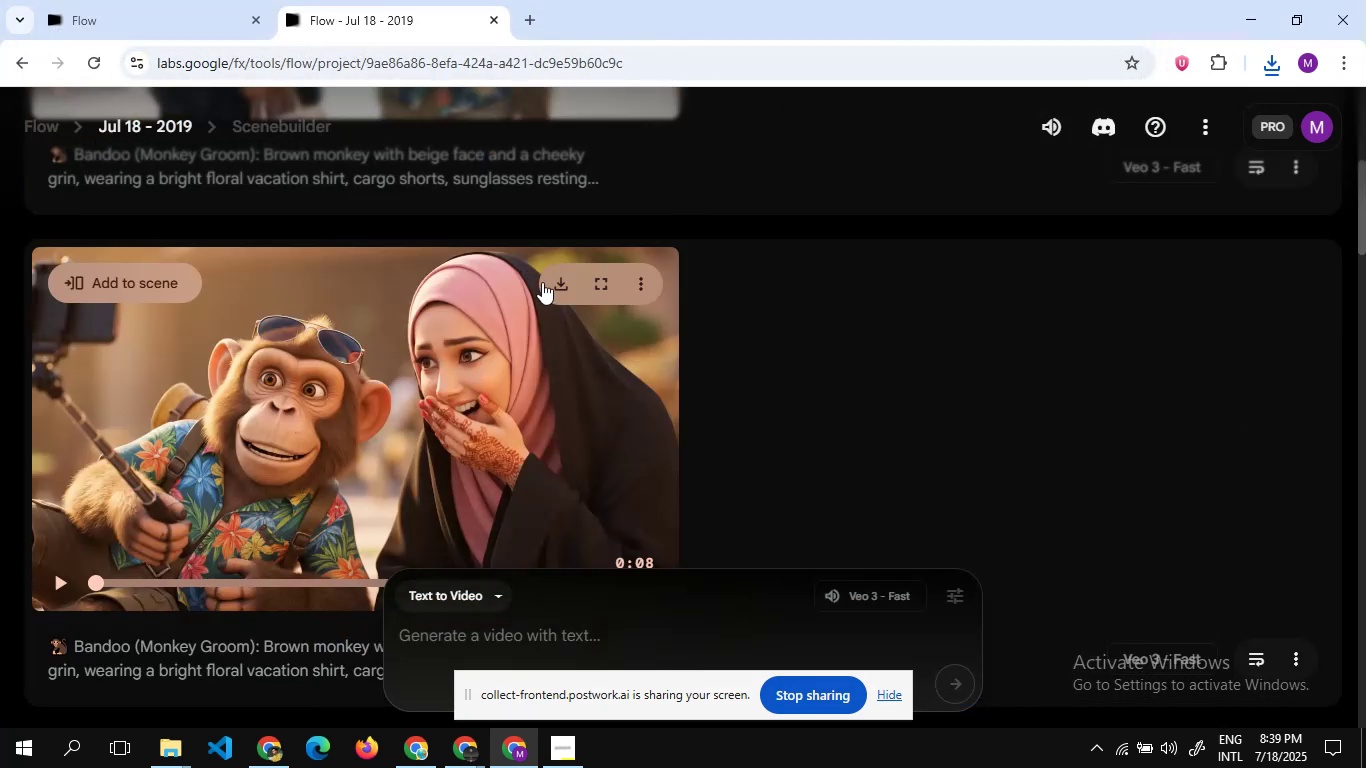 
left_click([559, 282])
 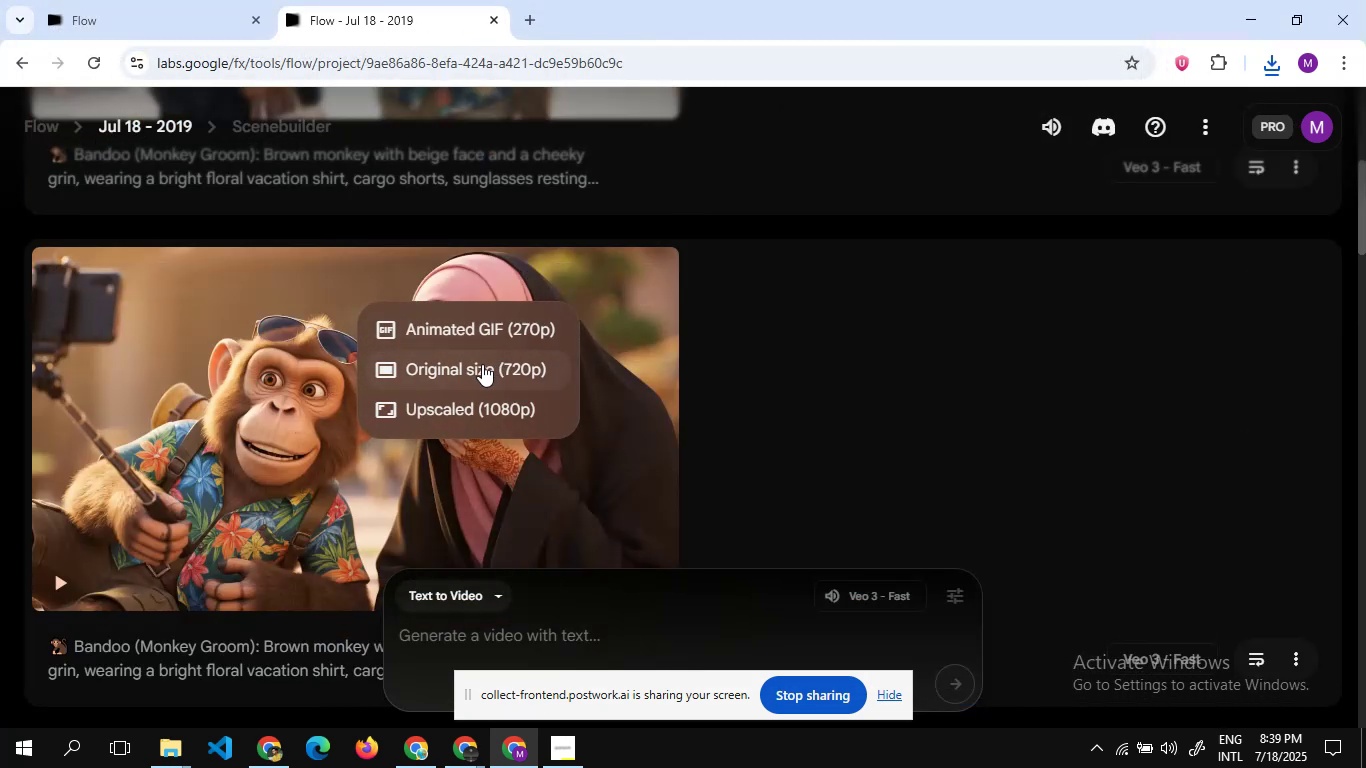 
left_click([481, 365])
 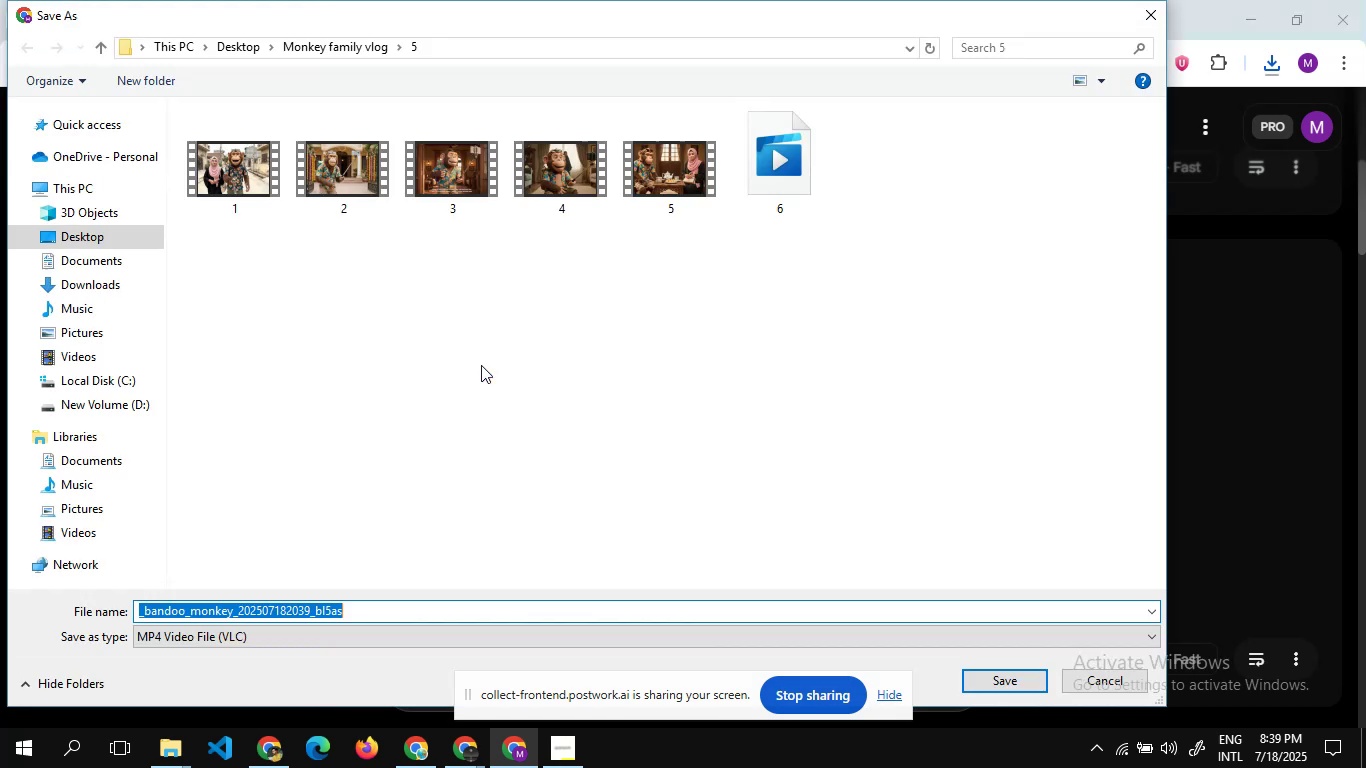 
wait(5.12)
 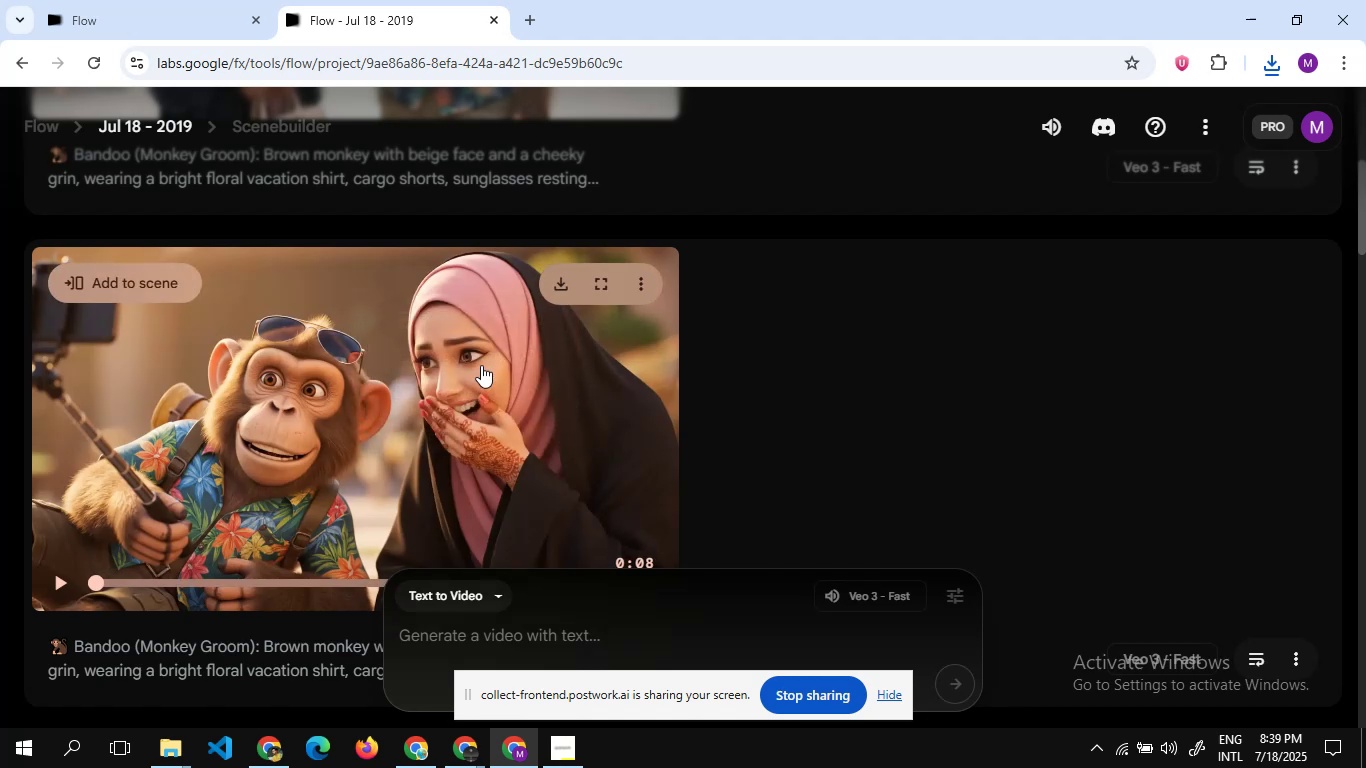 
key(7)
 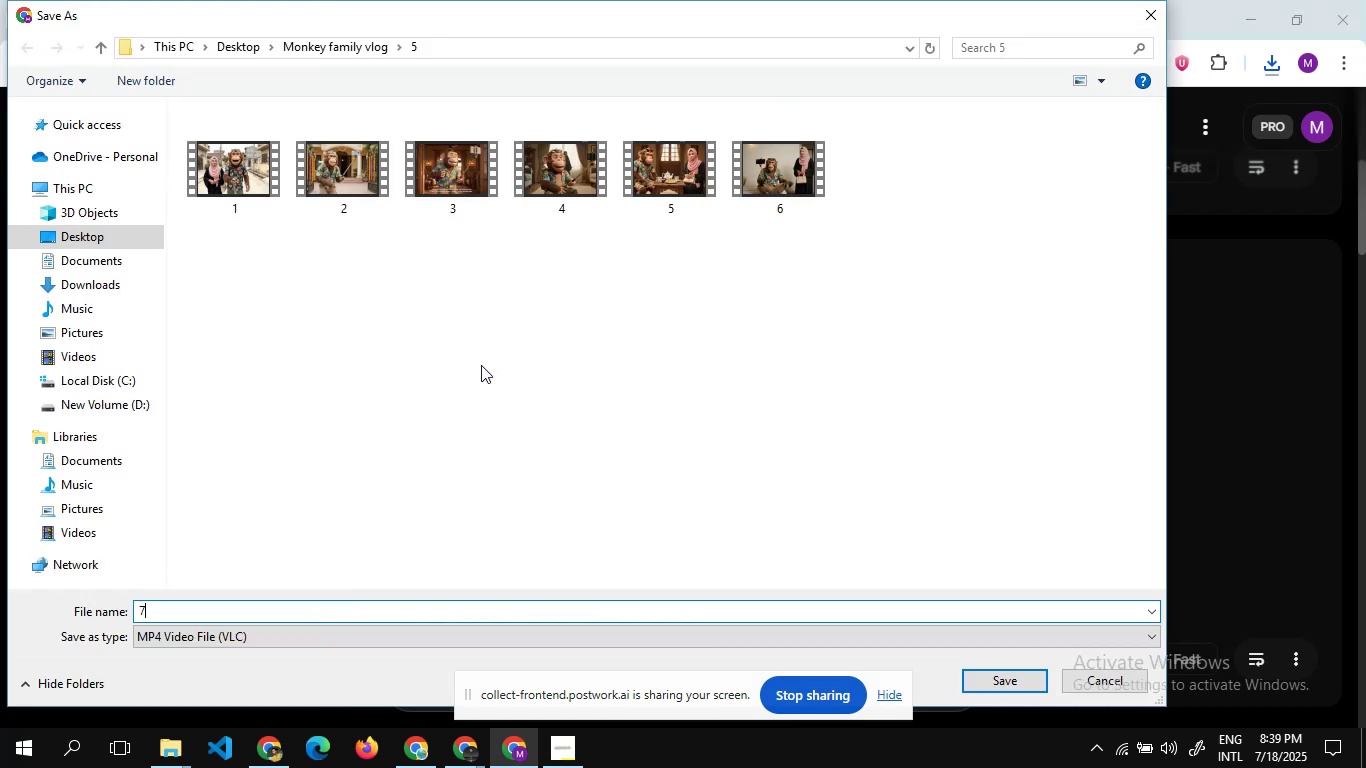 
key(Enter)
 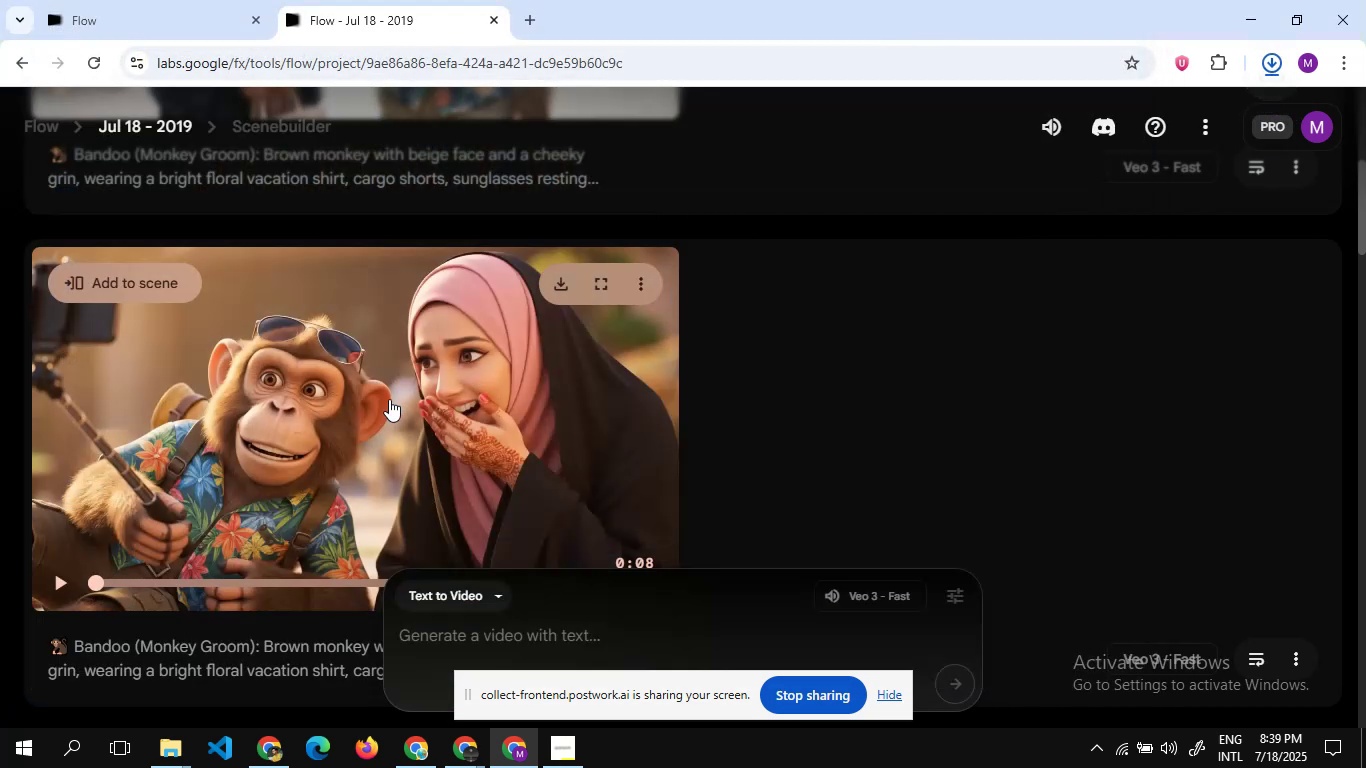 
scroll: coordinate [389, 399], scroll_direction: up, amount: 6.0
 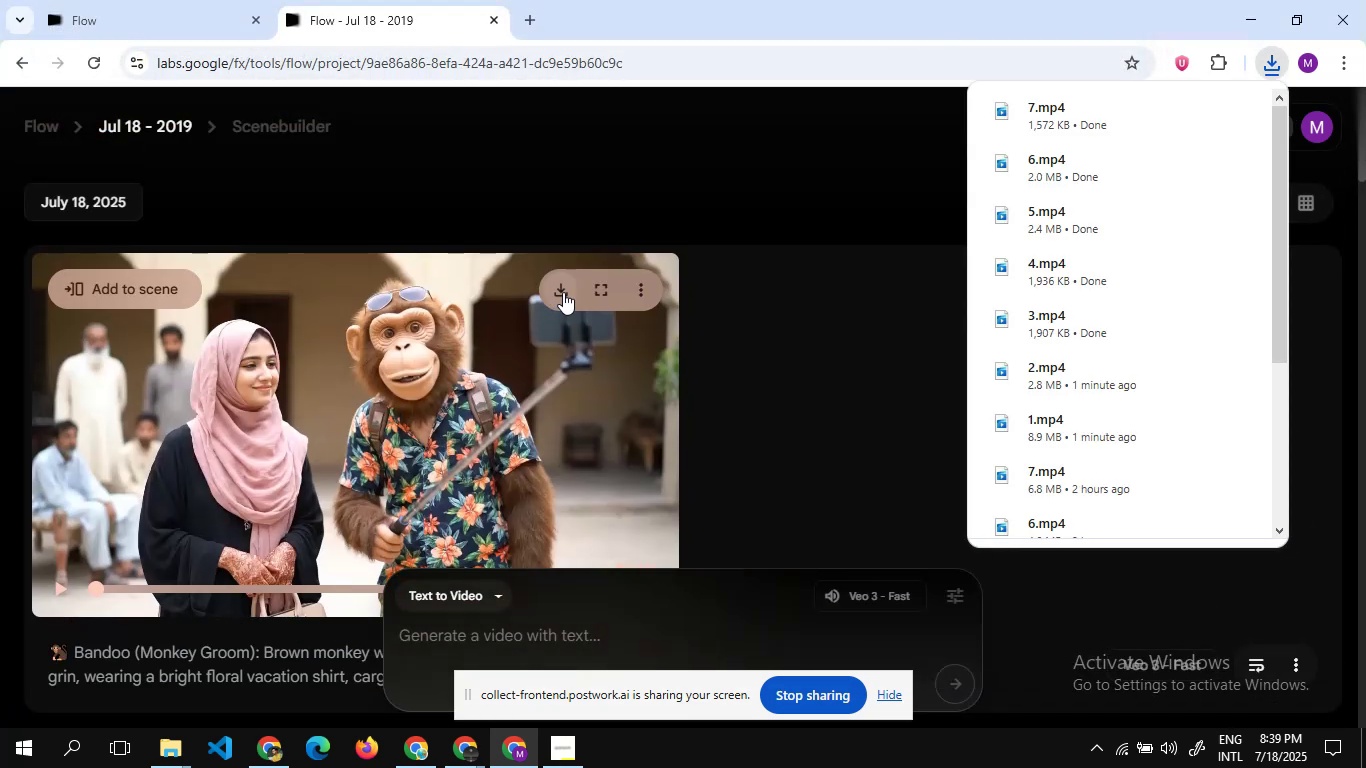 
left_click([563, 292])
 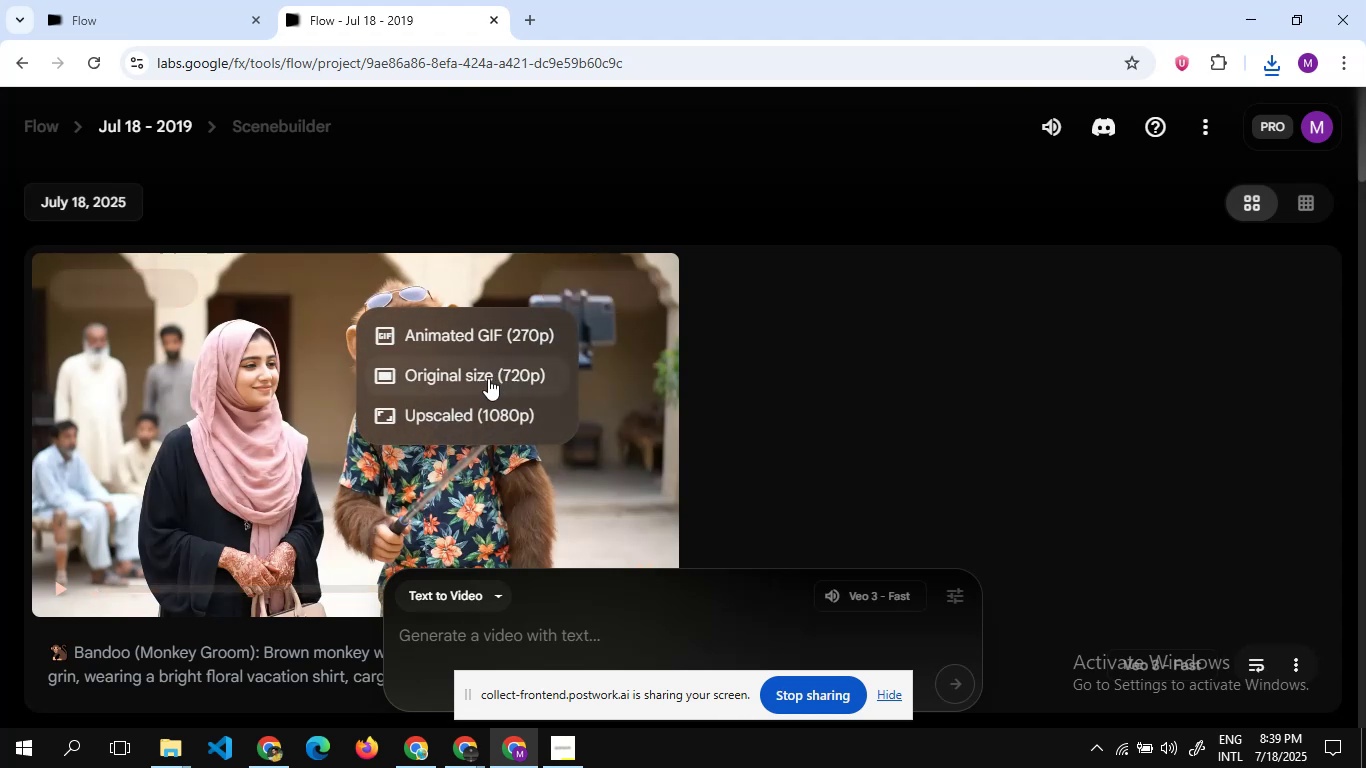 
left_click([485, 381])
 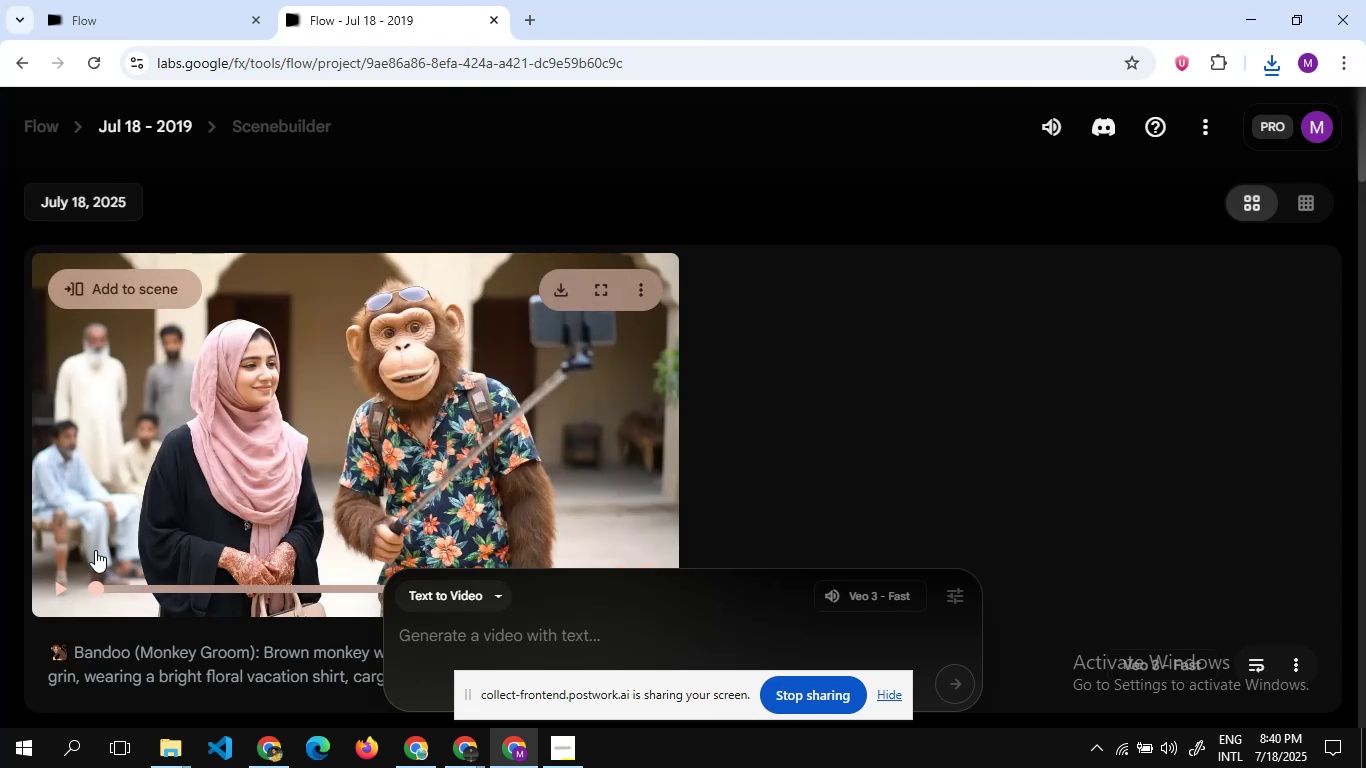 
left_click([52, 595])
 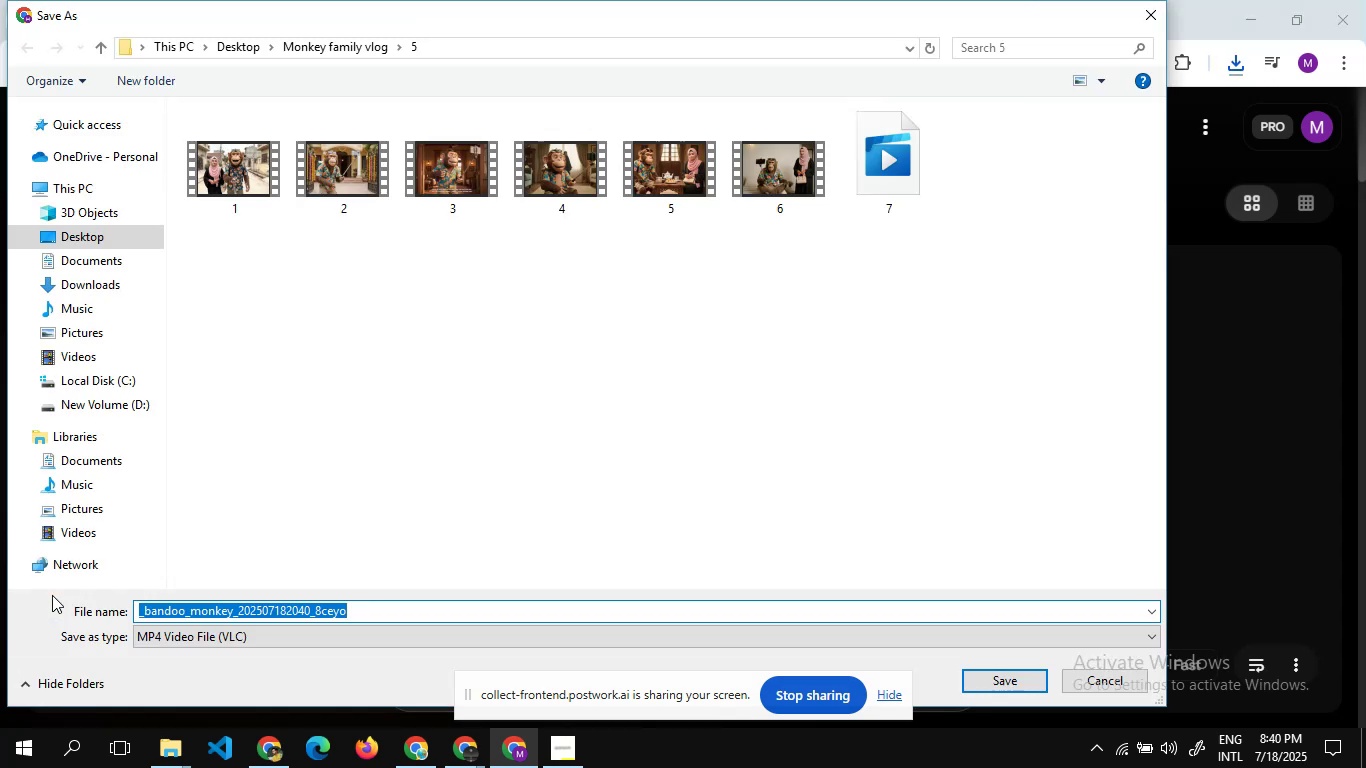 
key(8)
 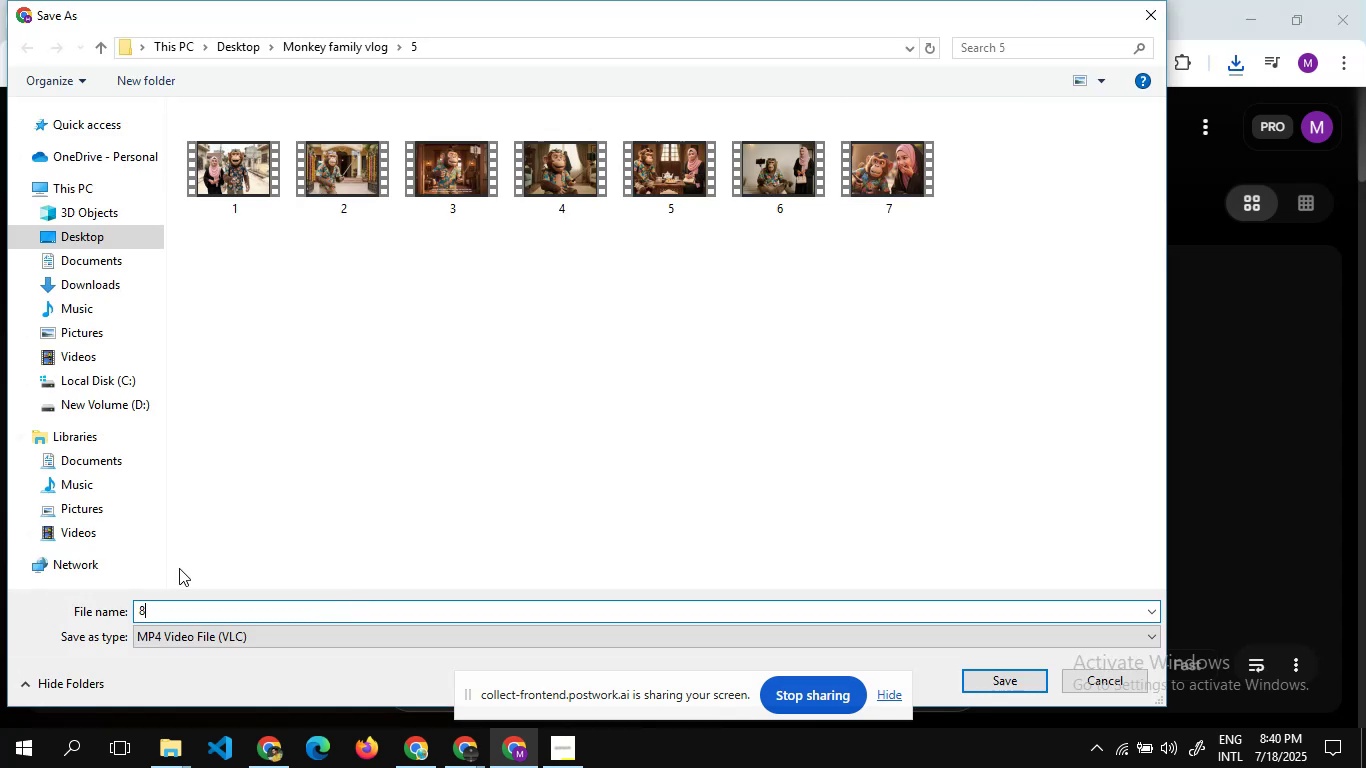 
key(Enter)
 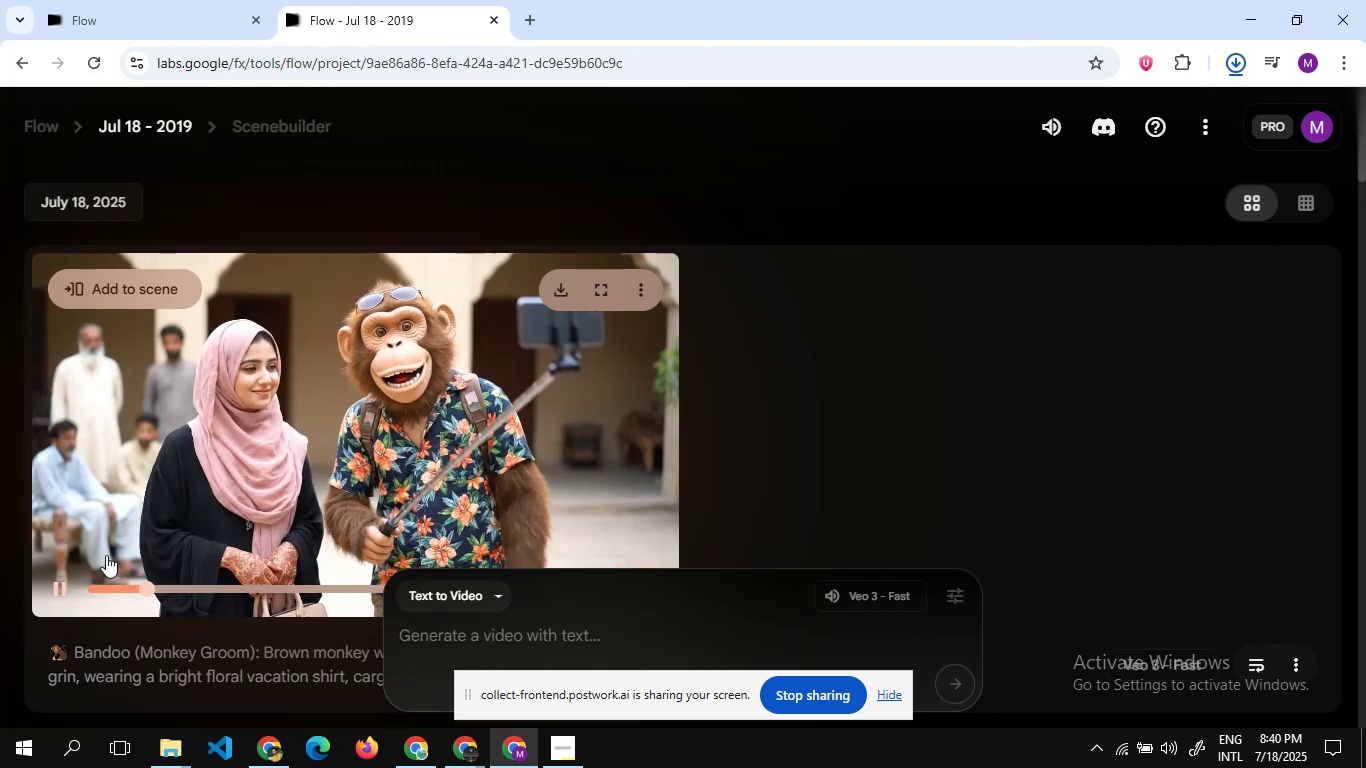 
left_click([90, 585])
 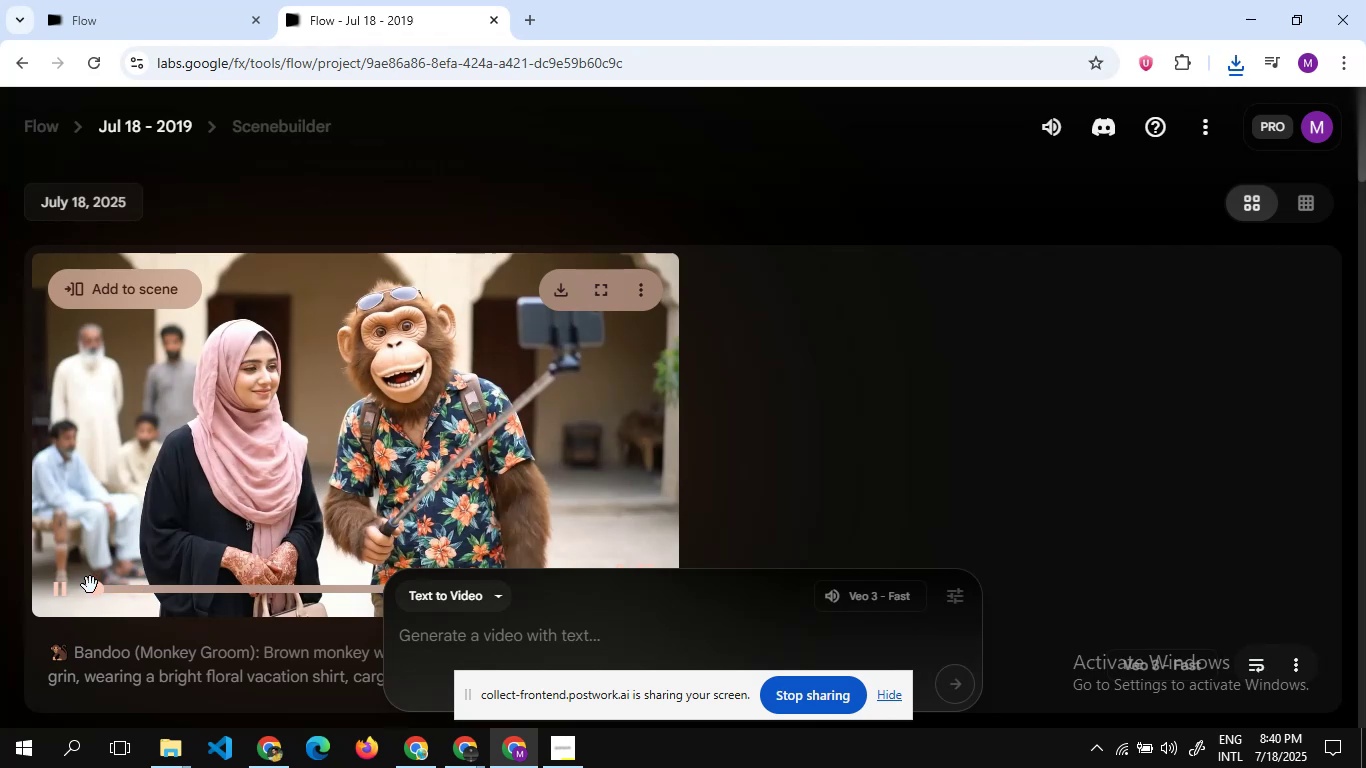 
wait(9.47)
 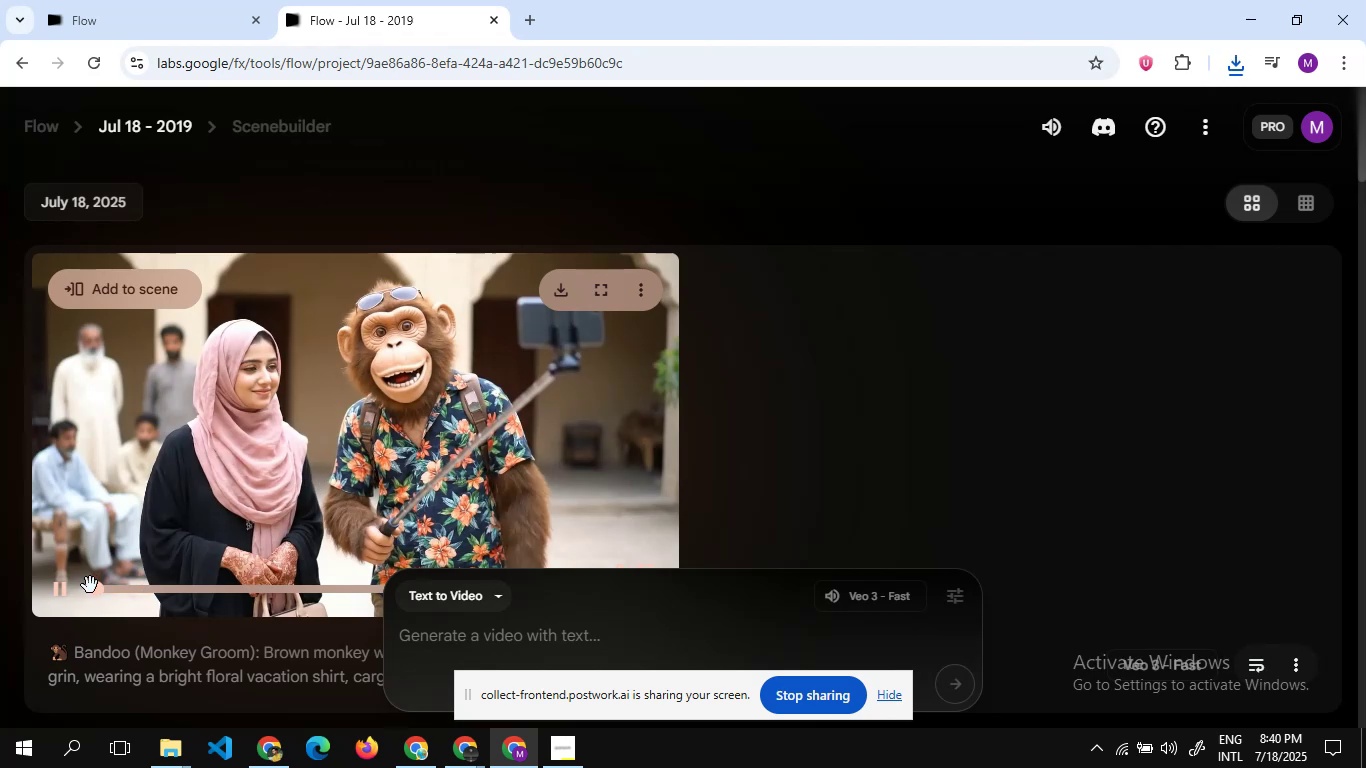 
left_click([55, 574])
 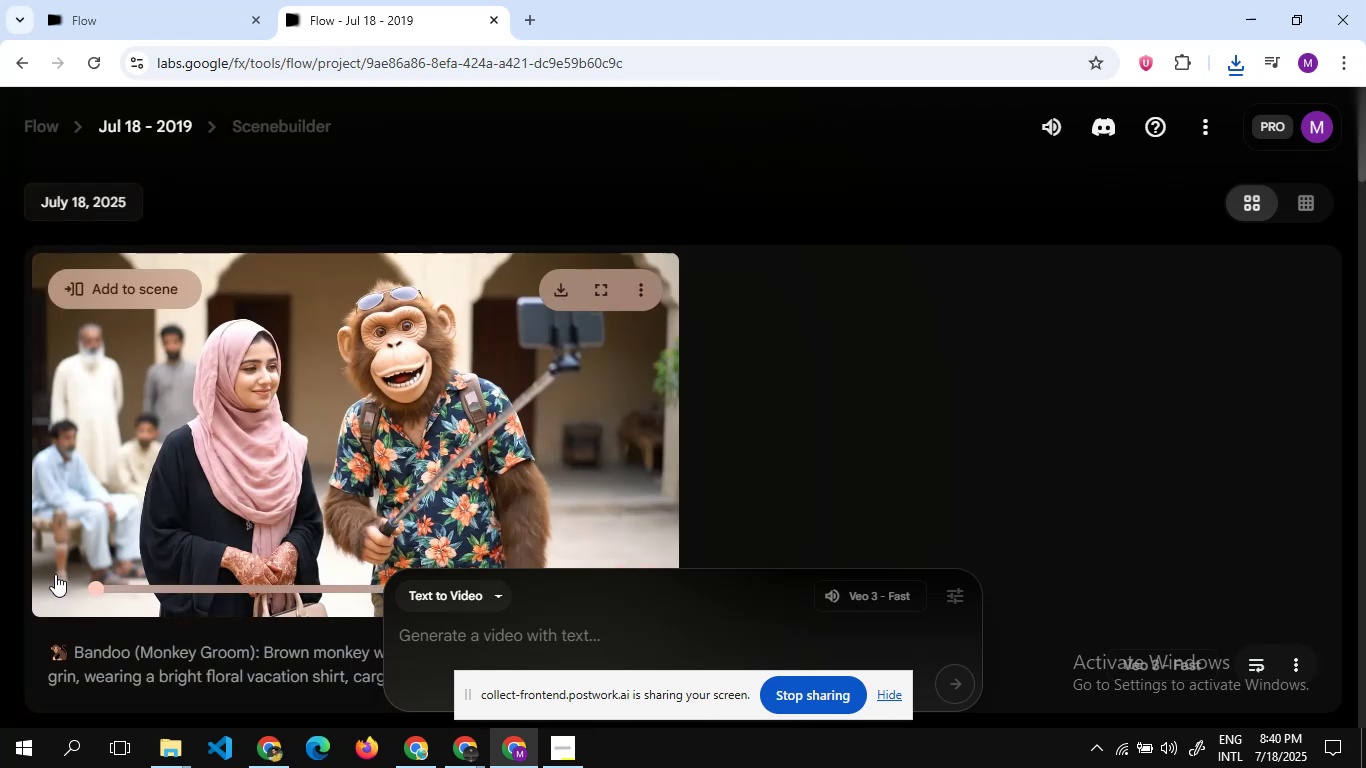 
left_click([55, 574])
 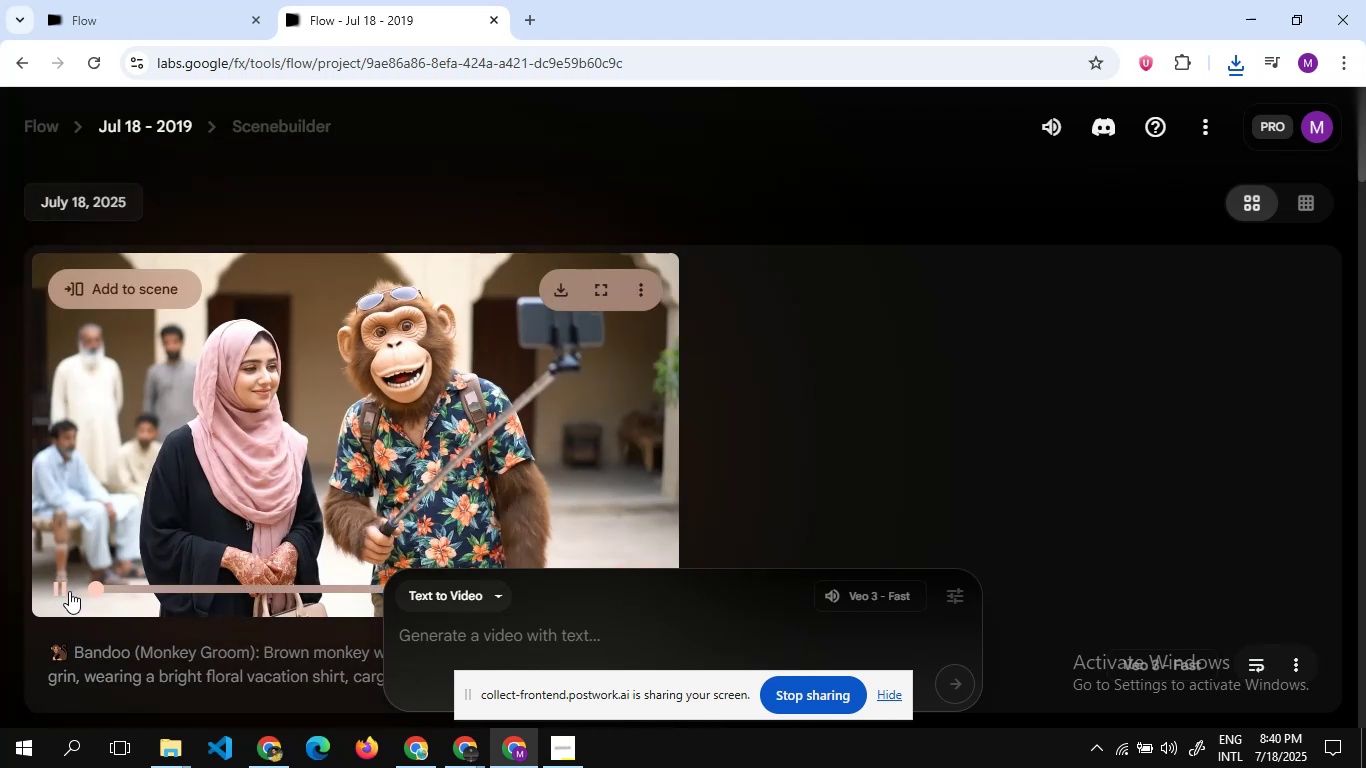 
left_click([67, 591])
 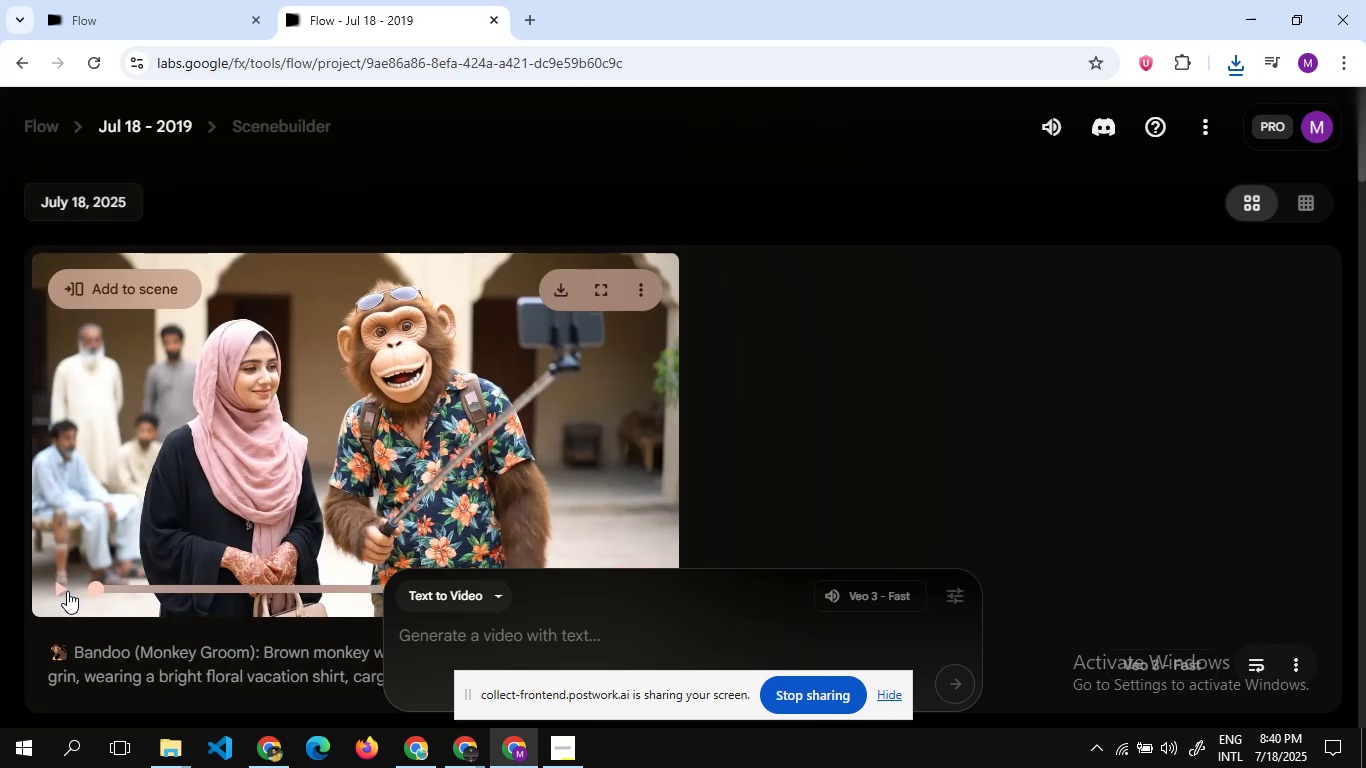 
left_click([67, 591])
 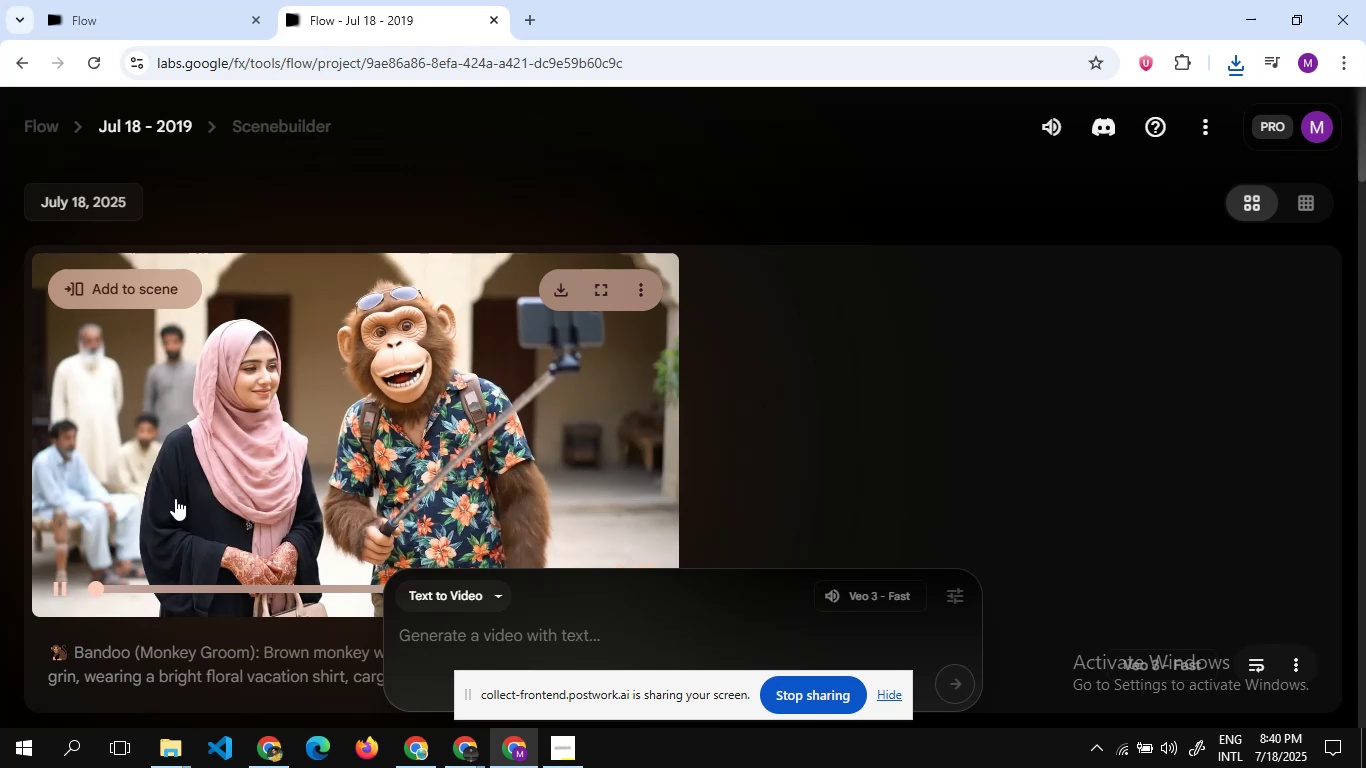 
wait(6.39)
 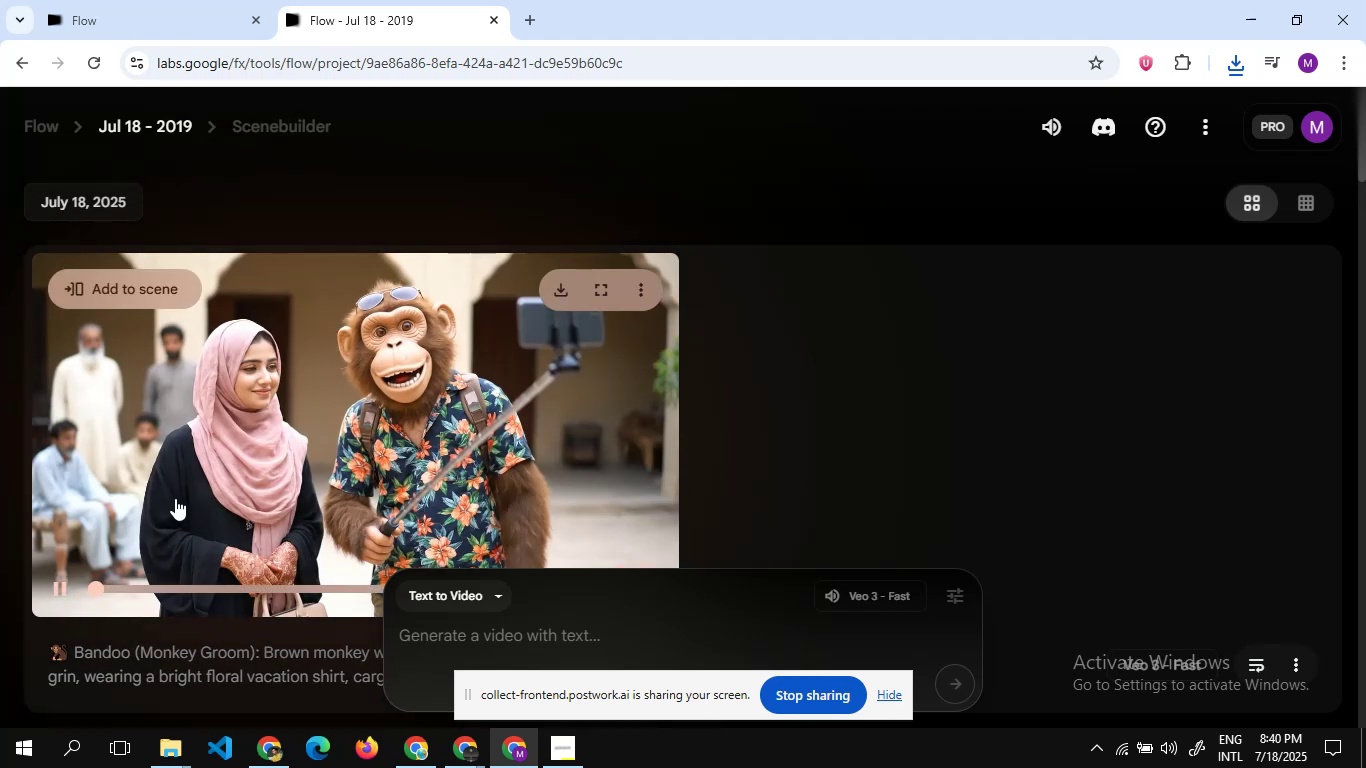 
scroll: coordinate [177, 499], scroll_direction: up, amount: 1.0
 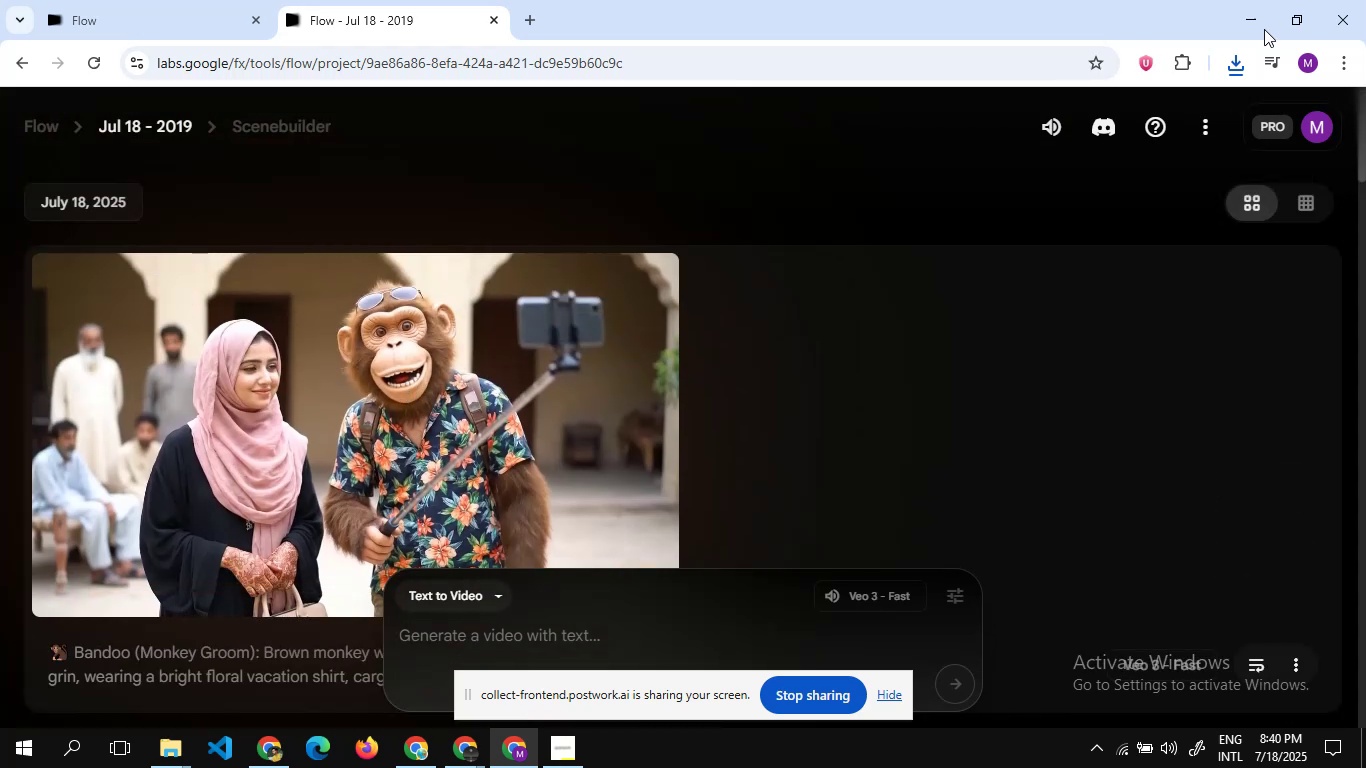 
left_click([1263, 27])
 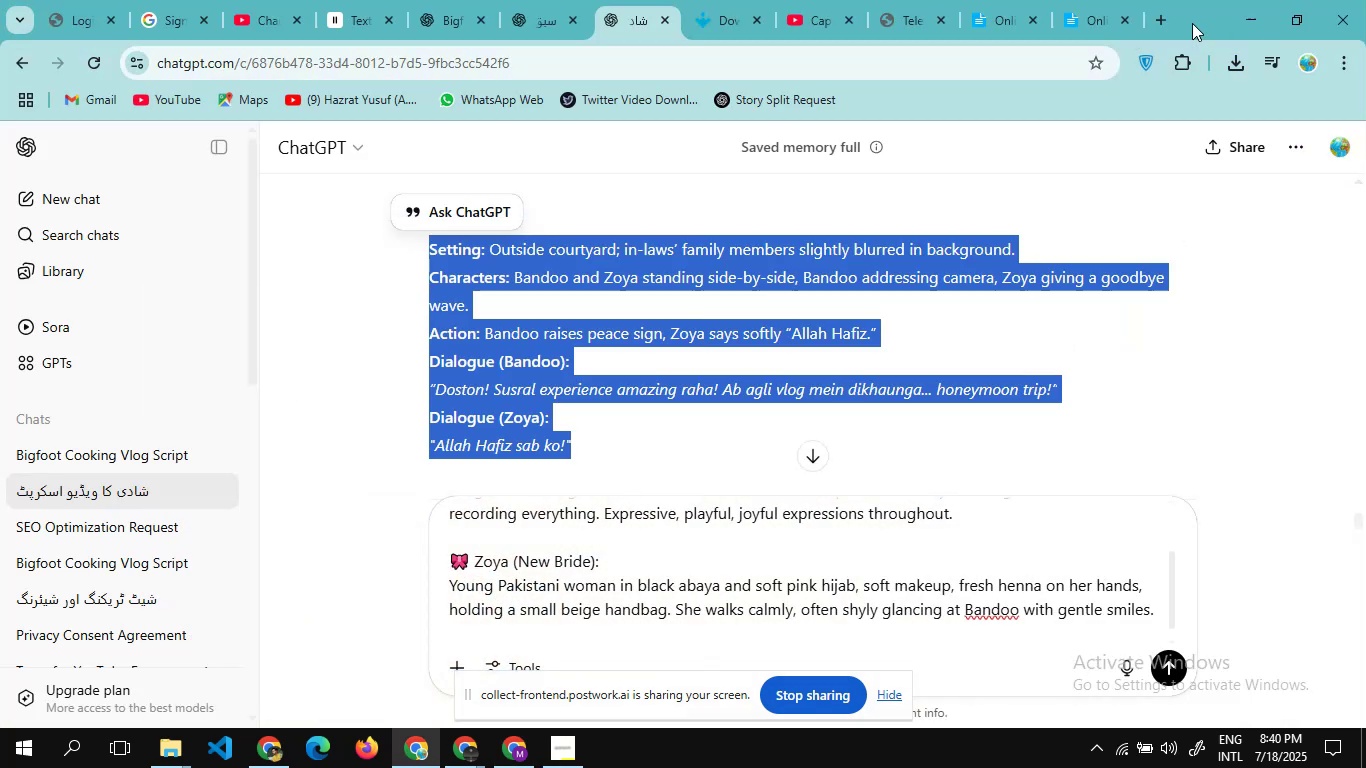 
left_click([1255, 0])
 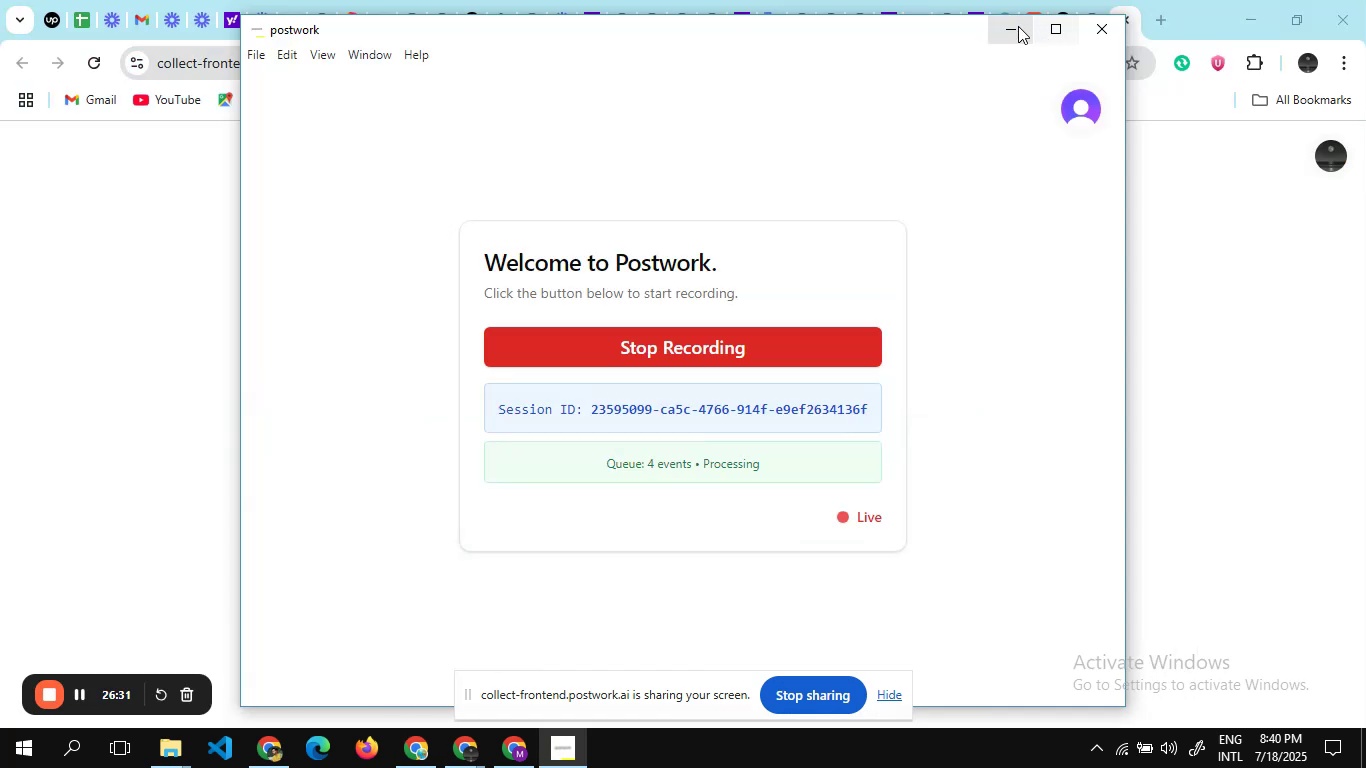 
left_click([1010, 25])
 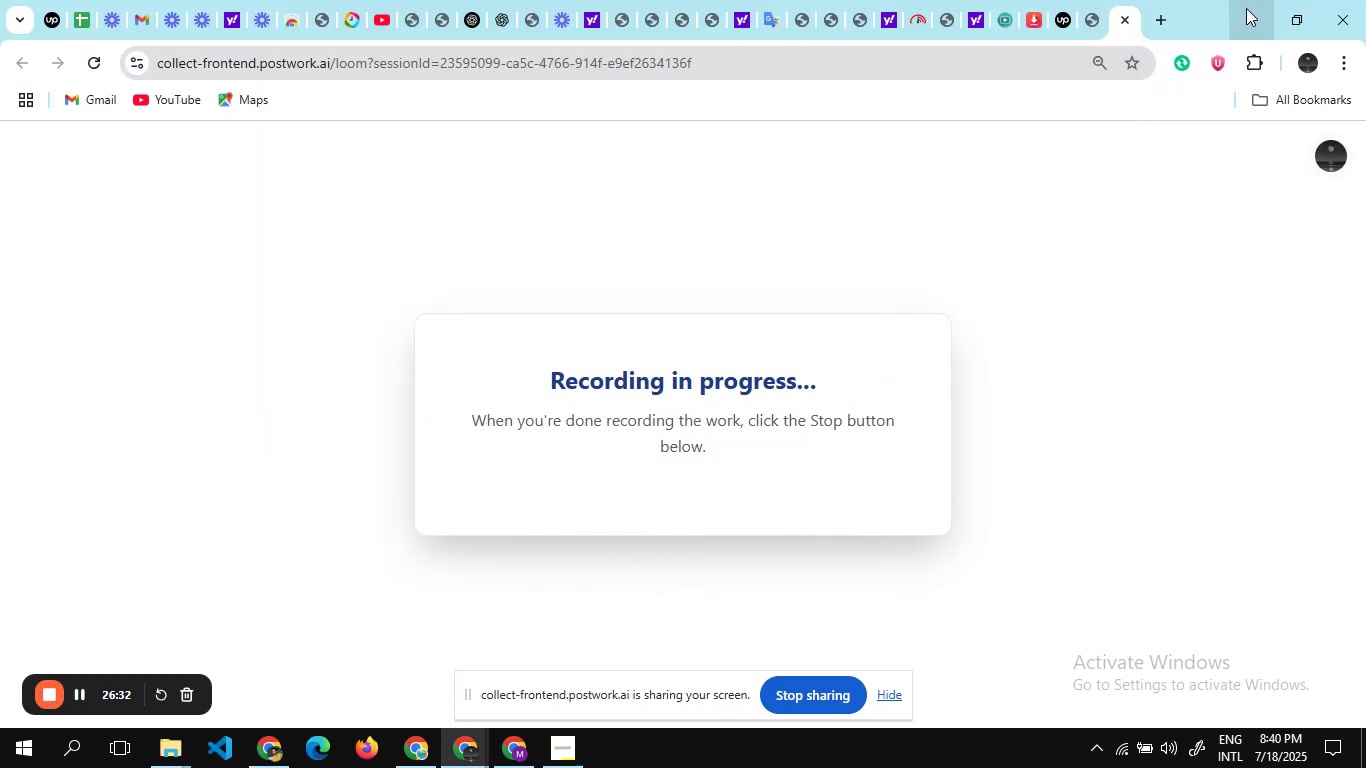 
left_click([1246, 8])
 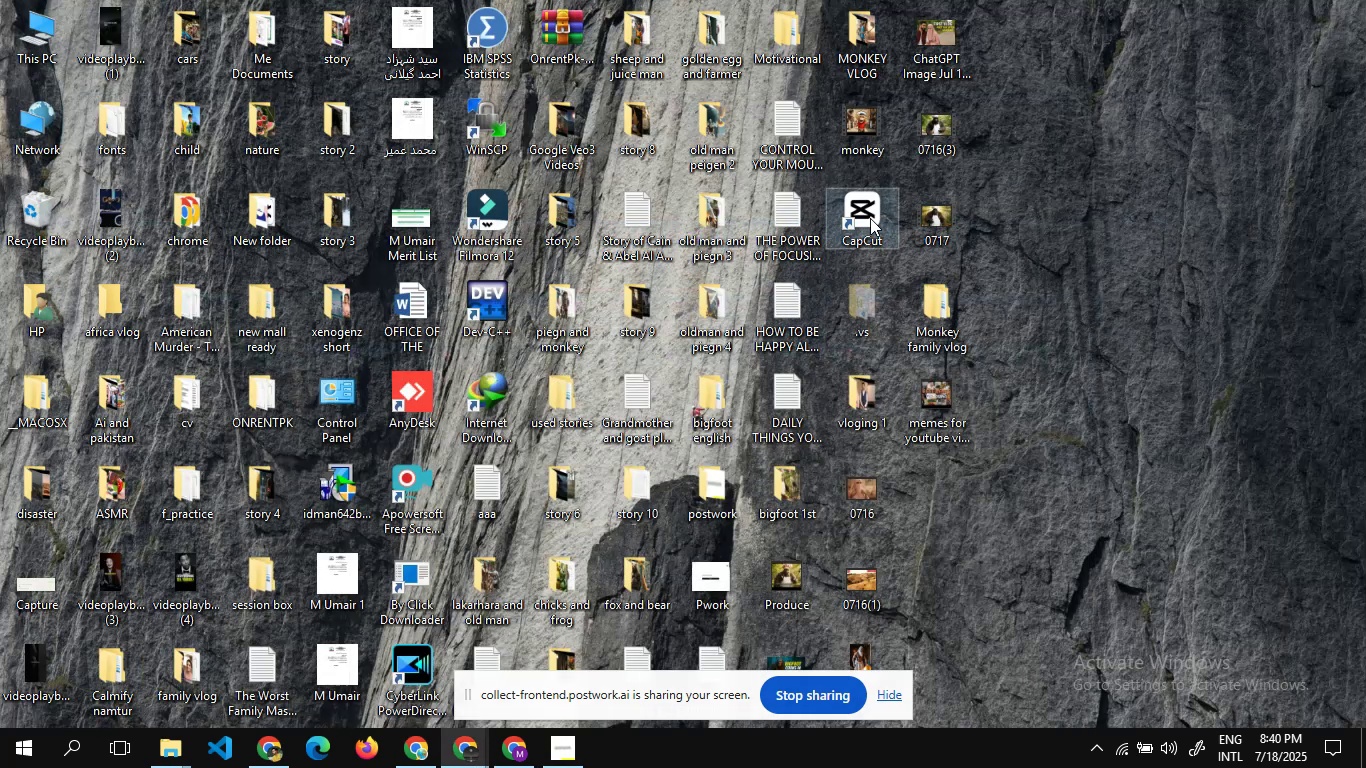 
double_click([870, 217])
 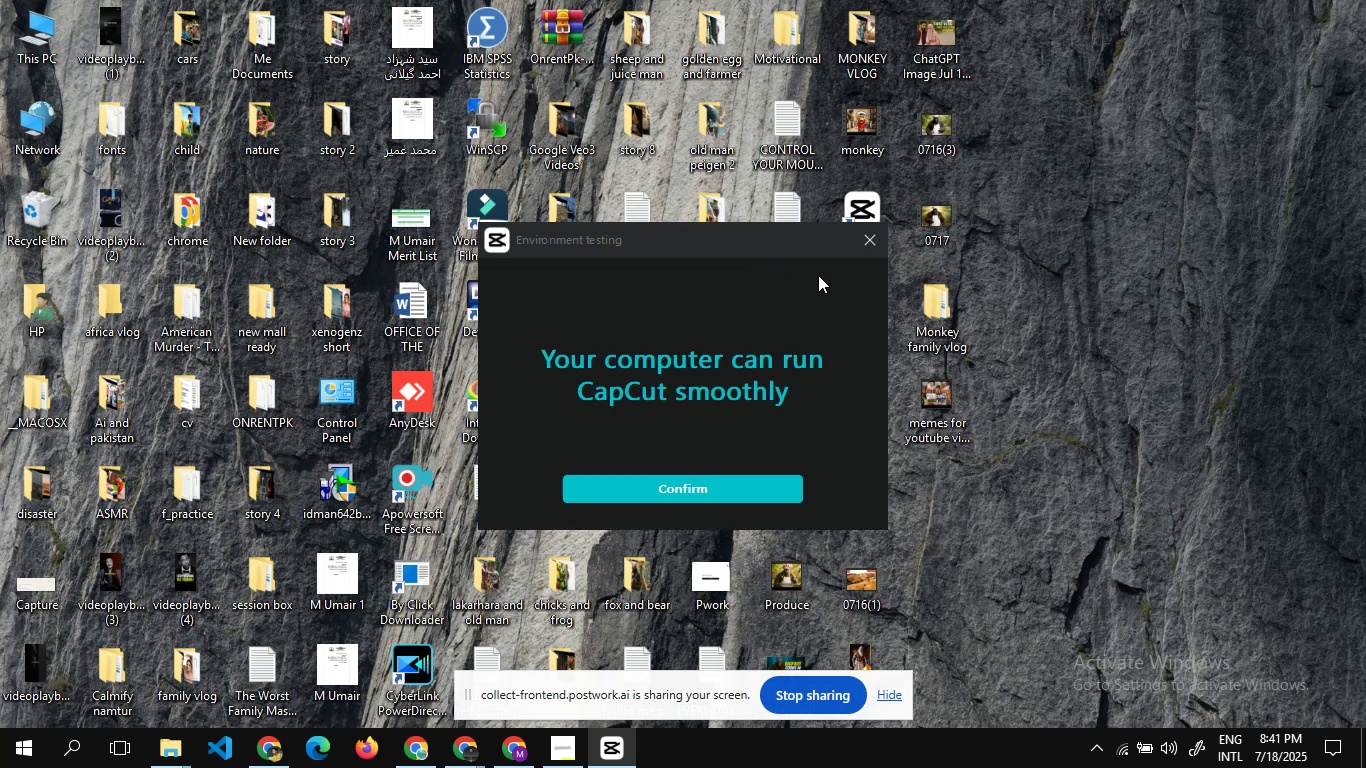 
wait(43.1)
 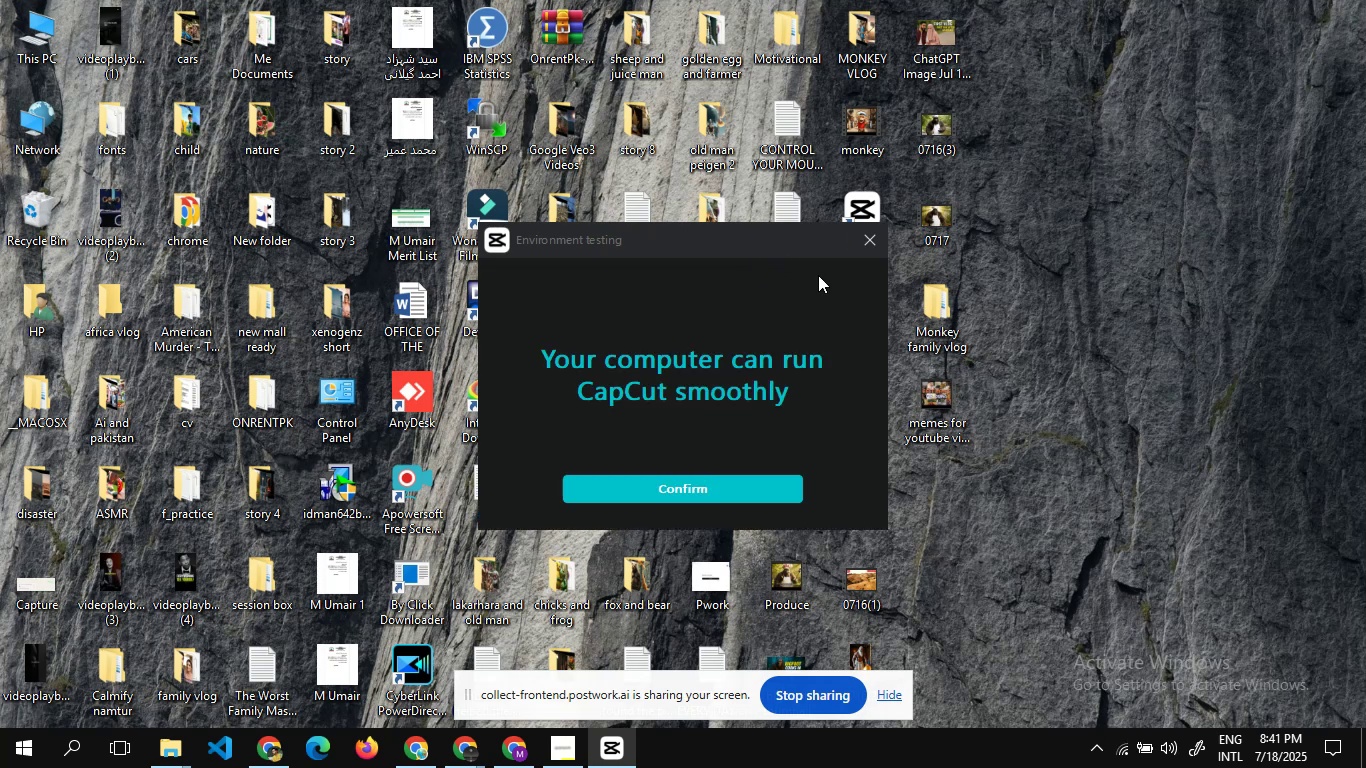 
left_click([874, 242])
 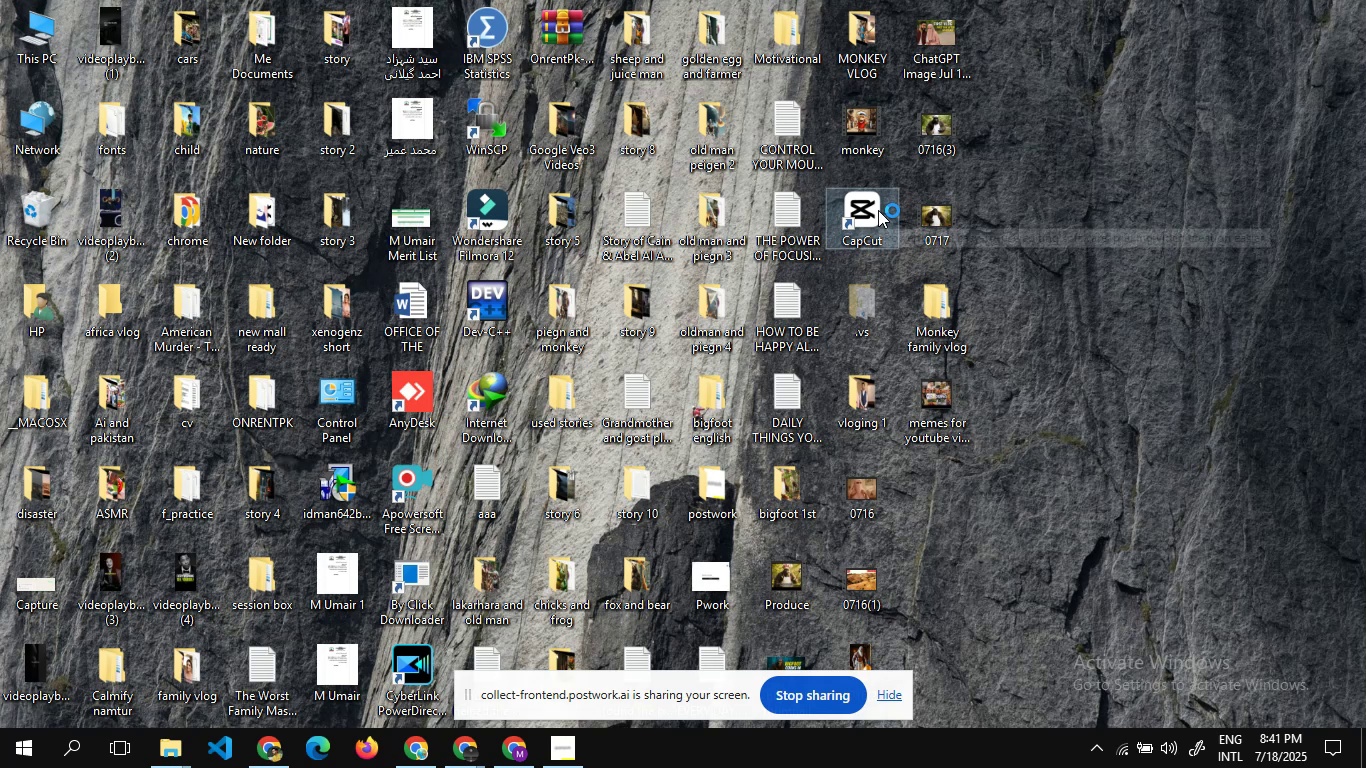 
right_click([878, 210])
 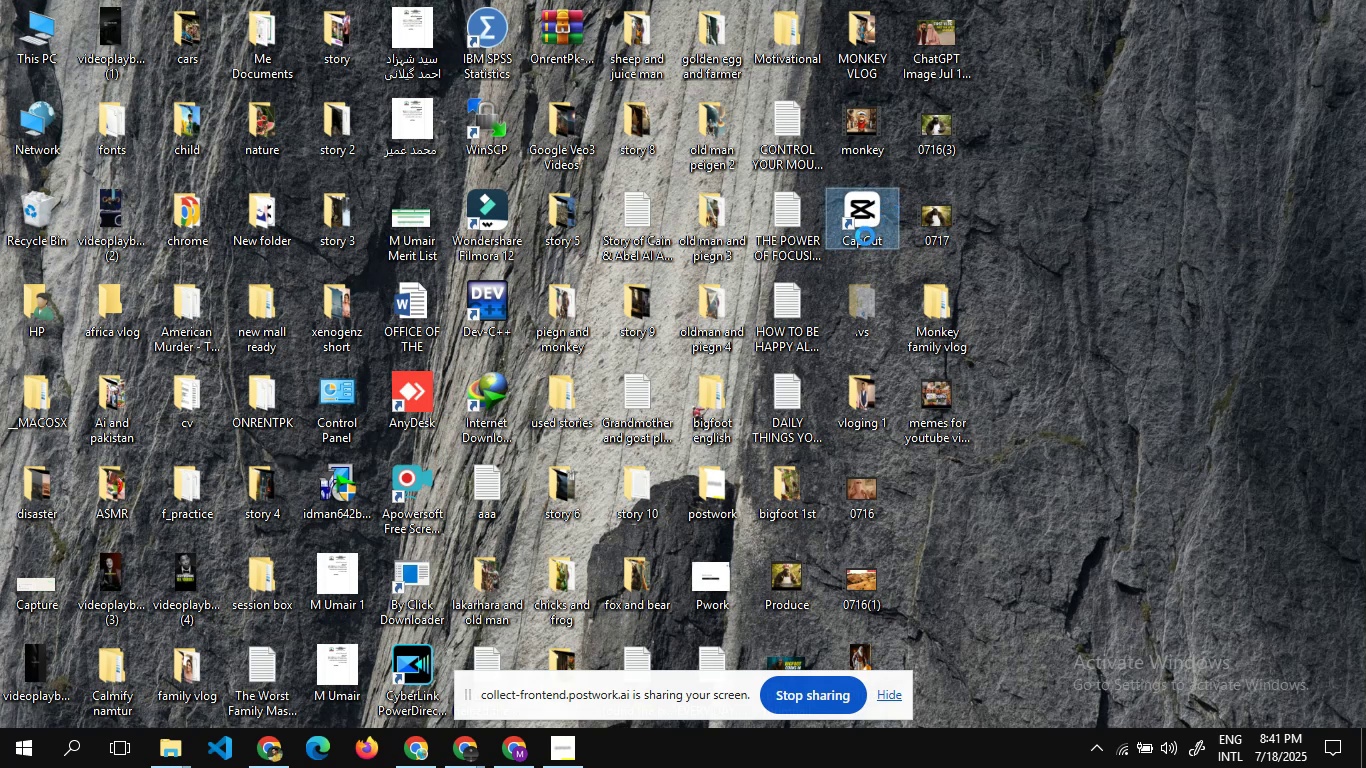 
mouse_move([1035, 219])
 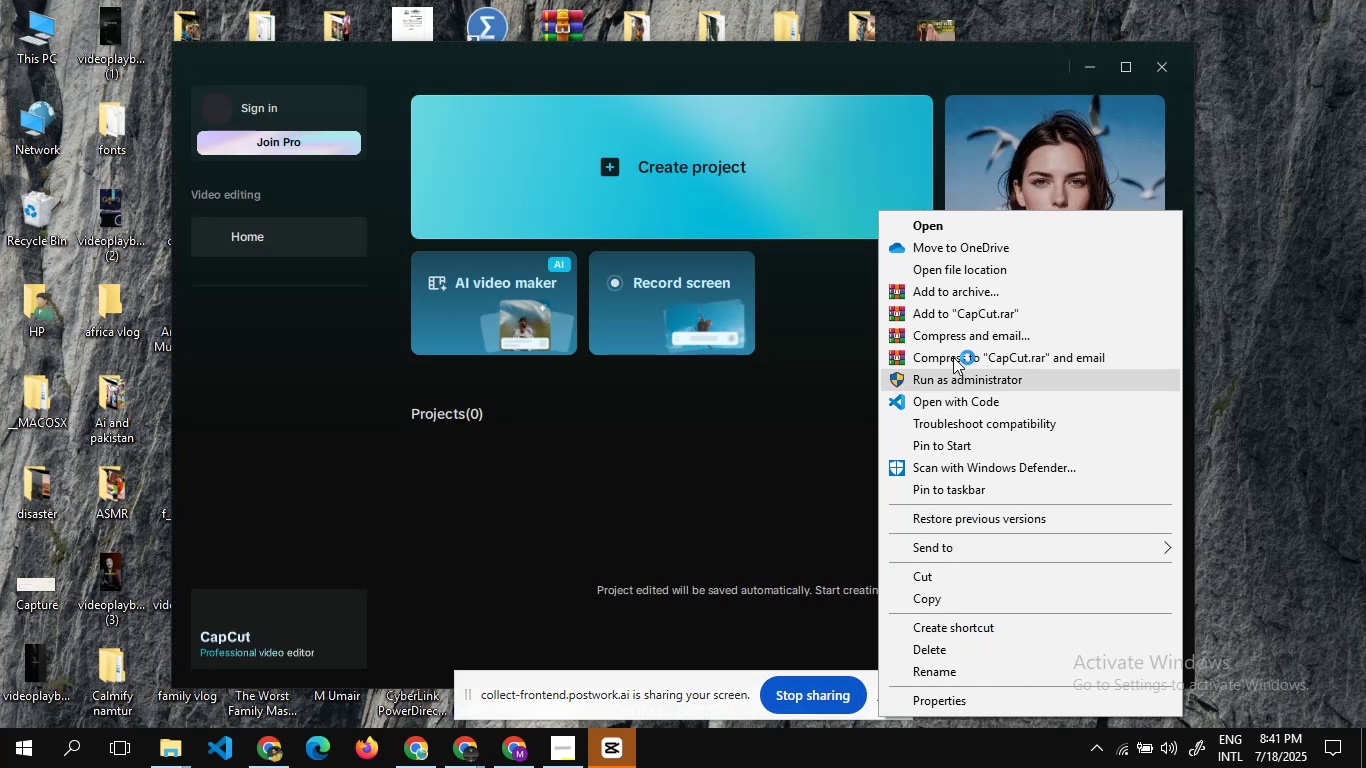 
wait(6.73)
 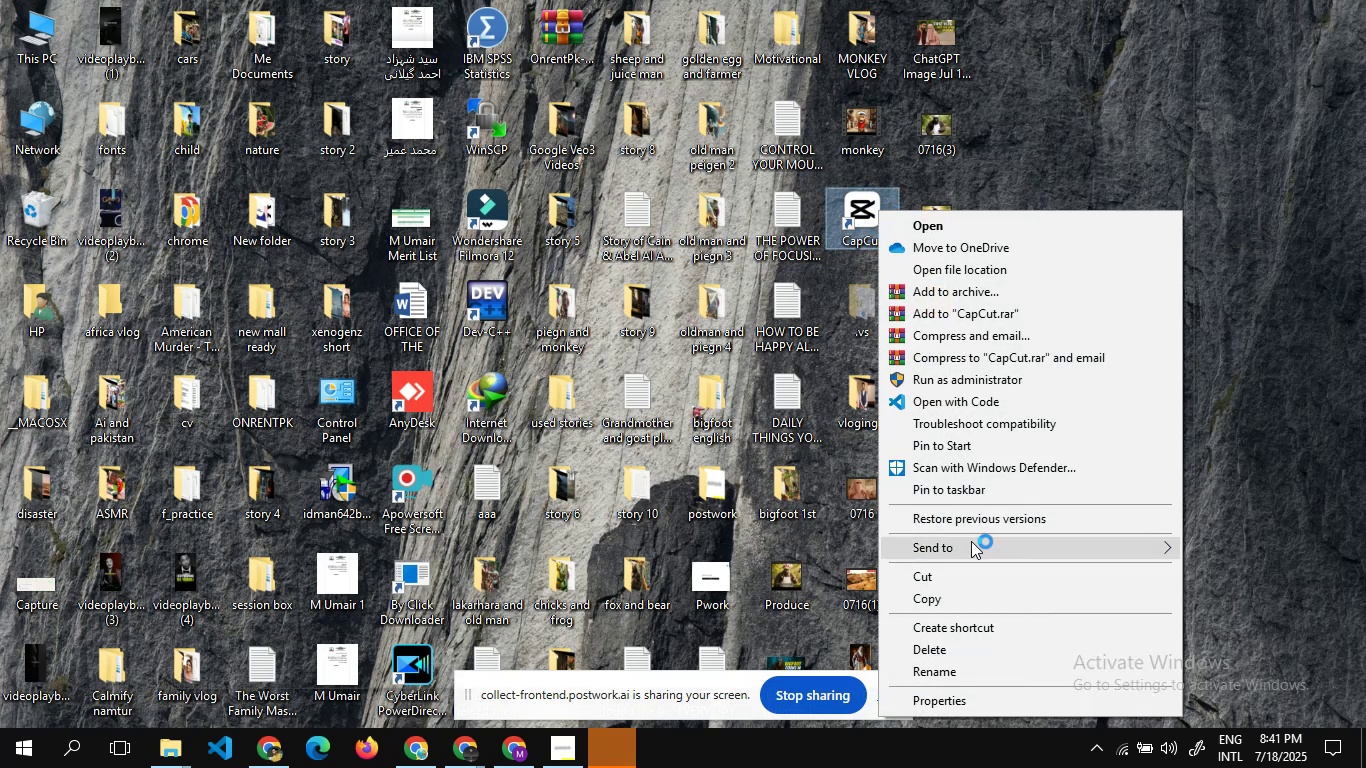 
left_click([953, 265])
 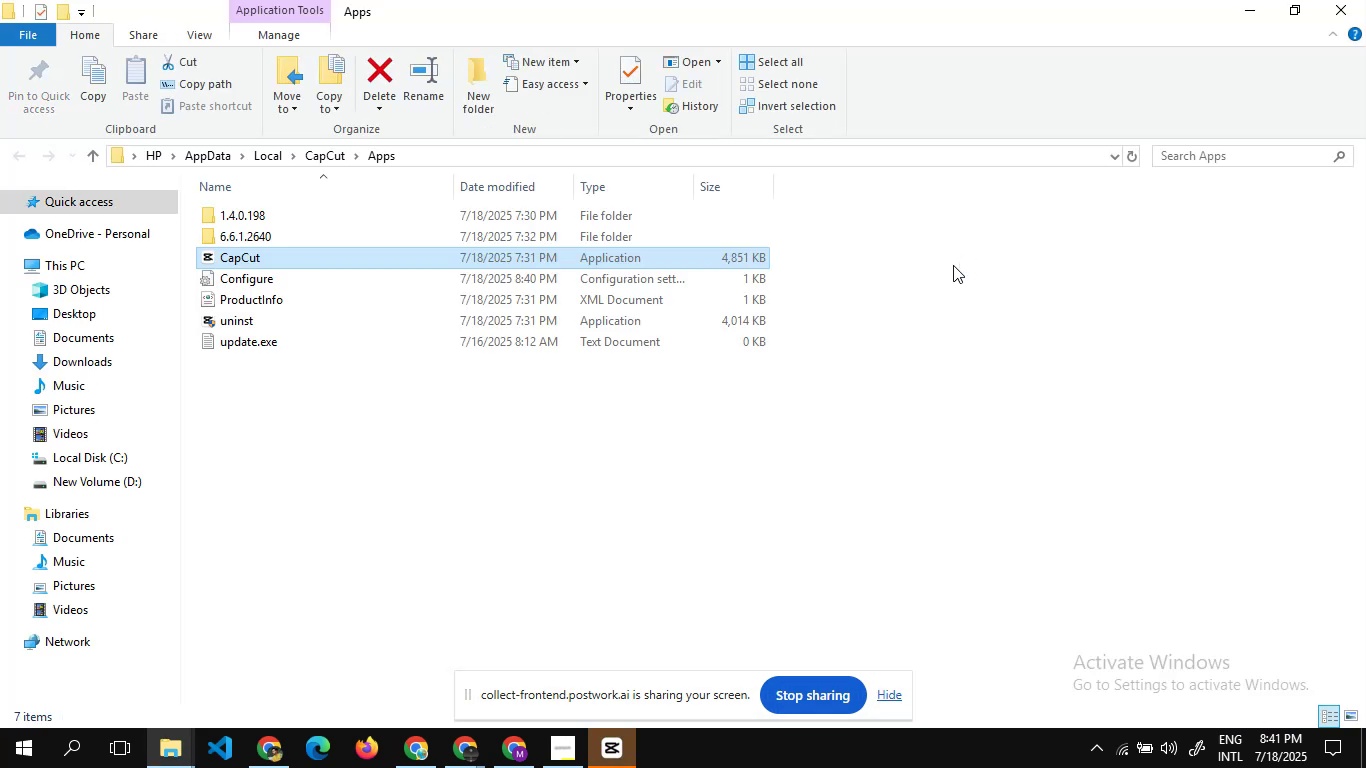 
wait(5.87)
 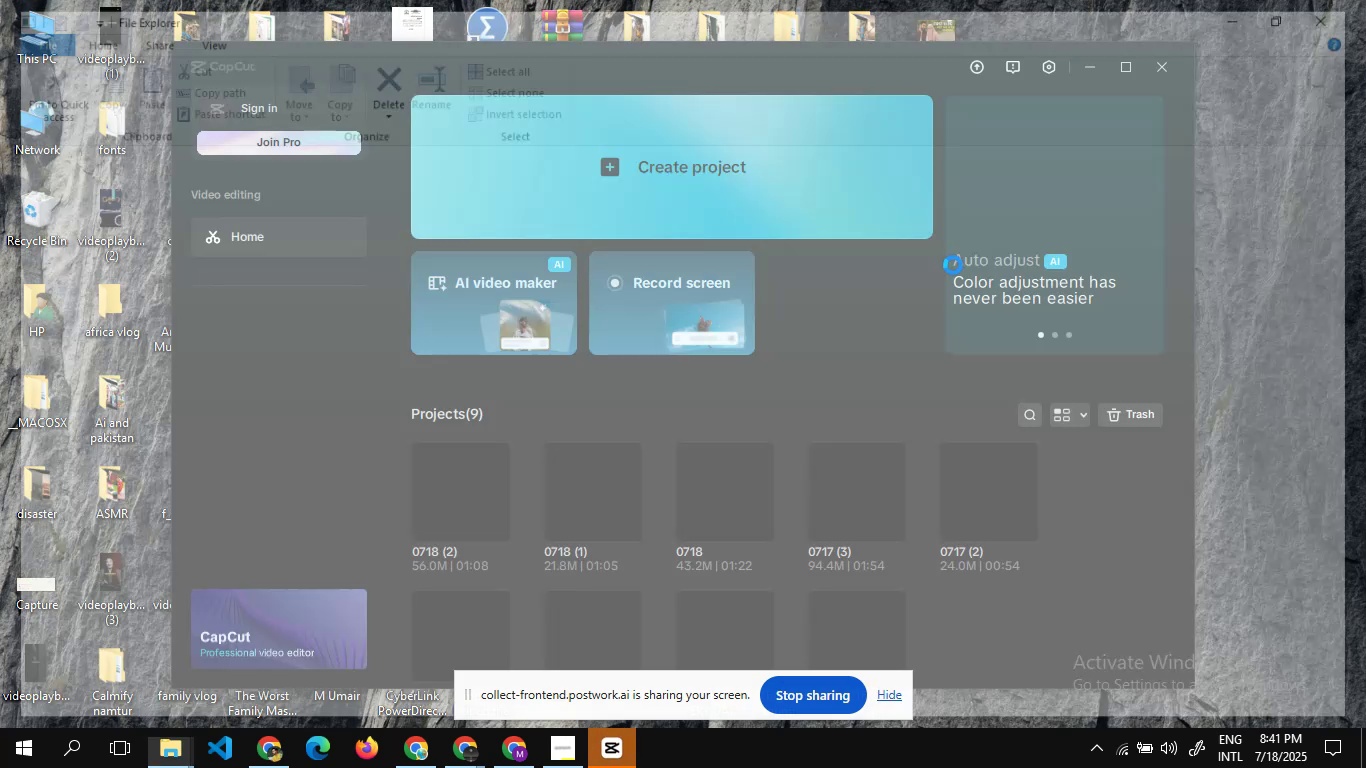 
left_click([369, 239])
 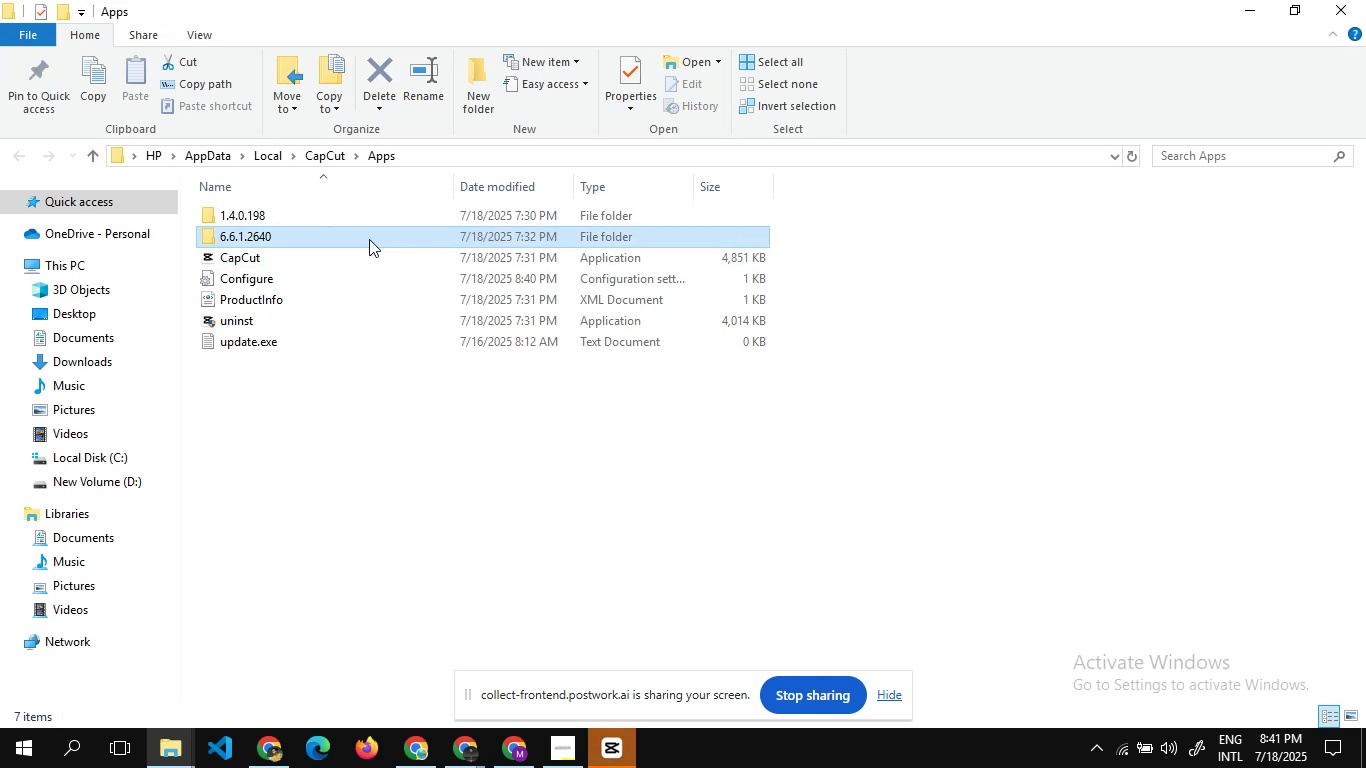 
key(Delete)
 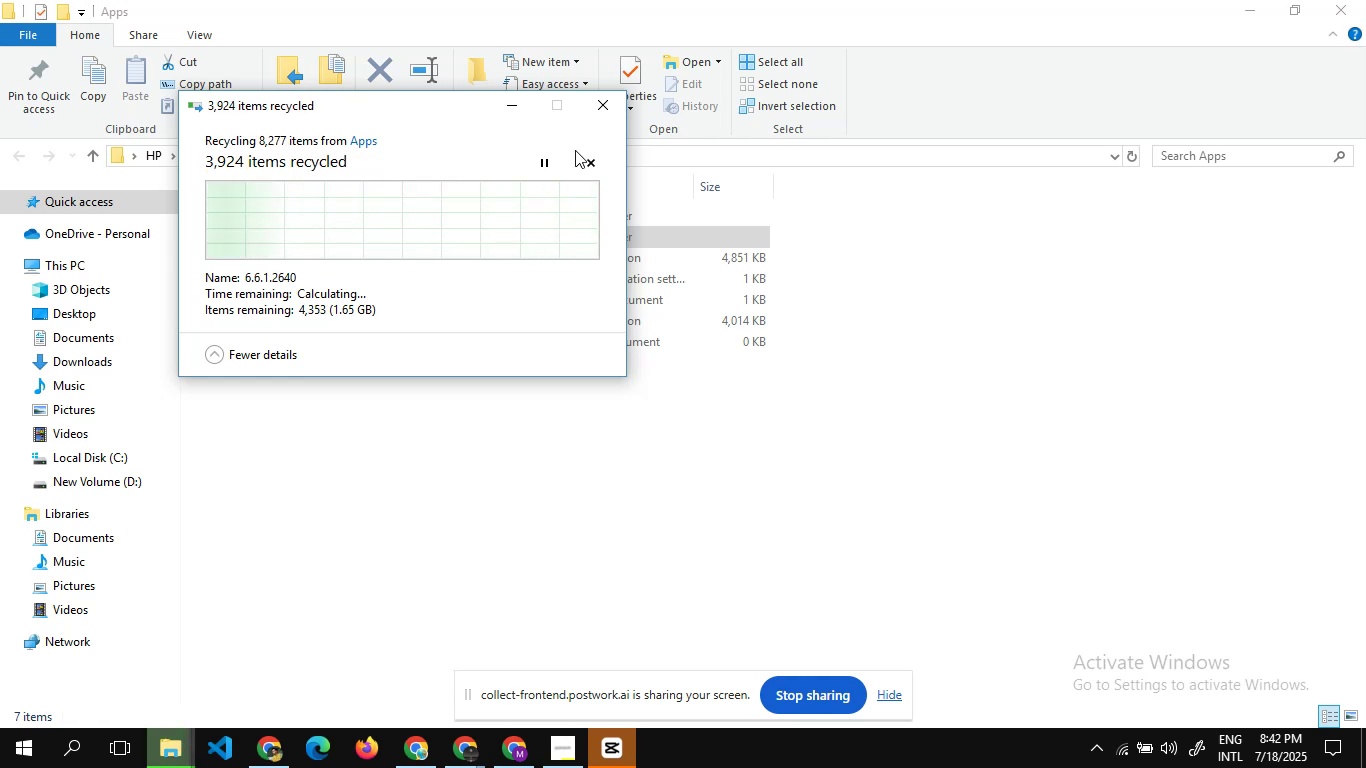 
wait(26.14)
 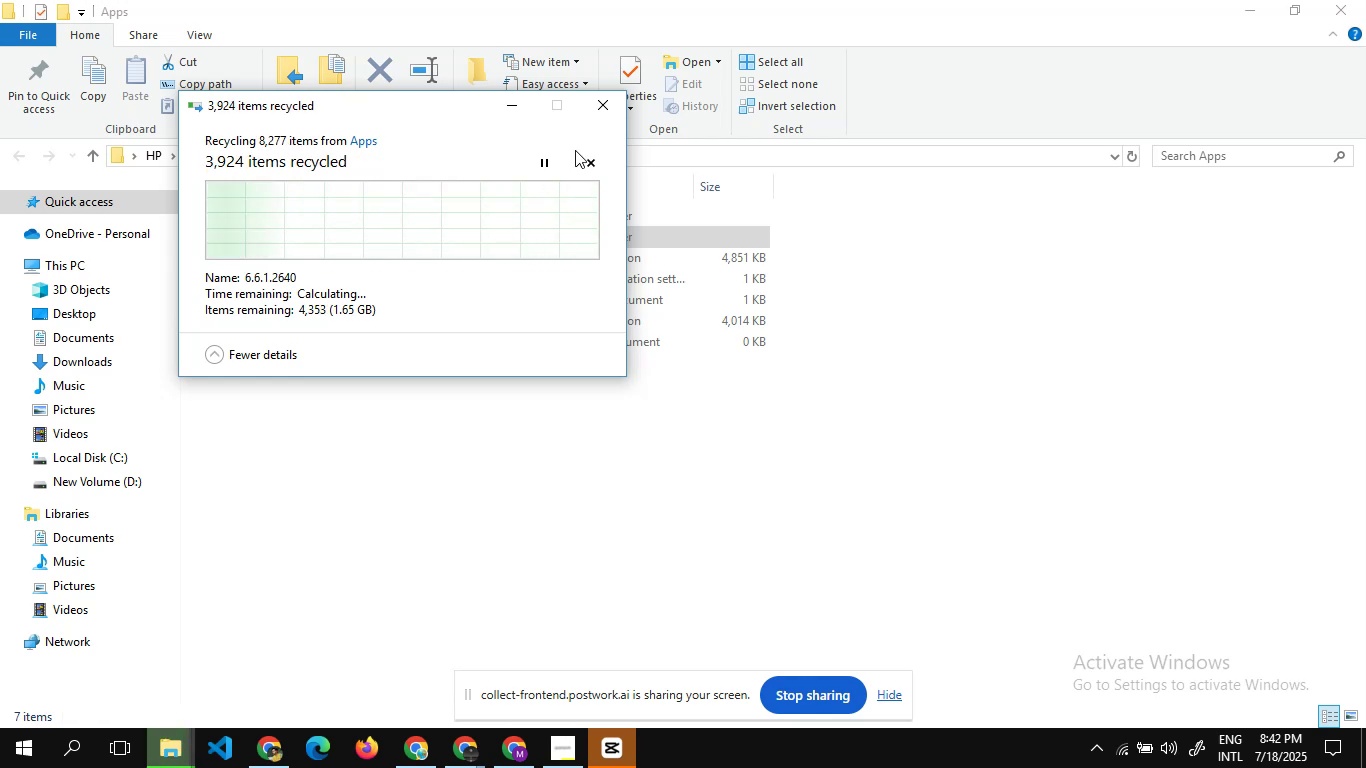 
mouse_move([639, 696])
 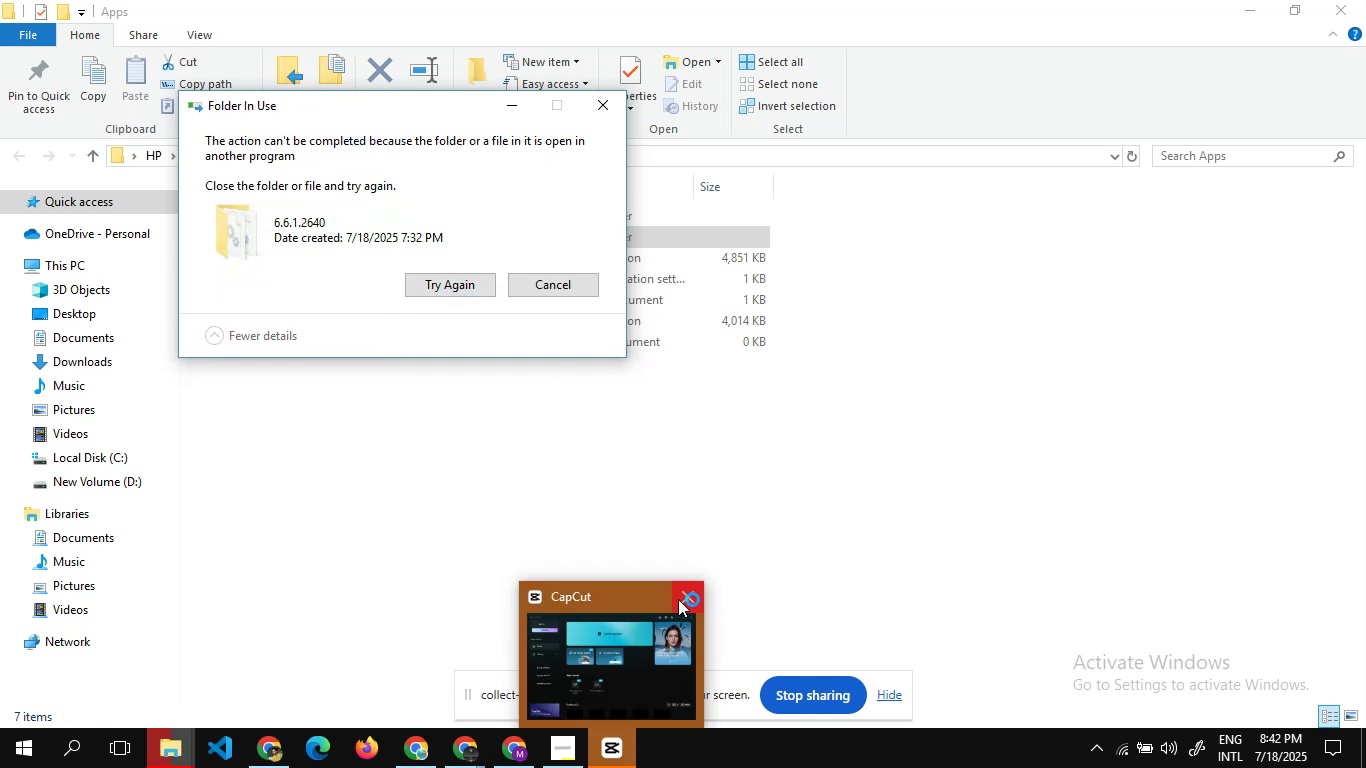 
left_click([678, 599])
 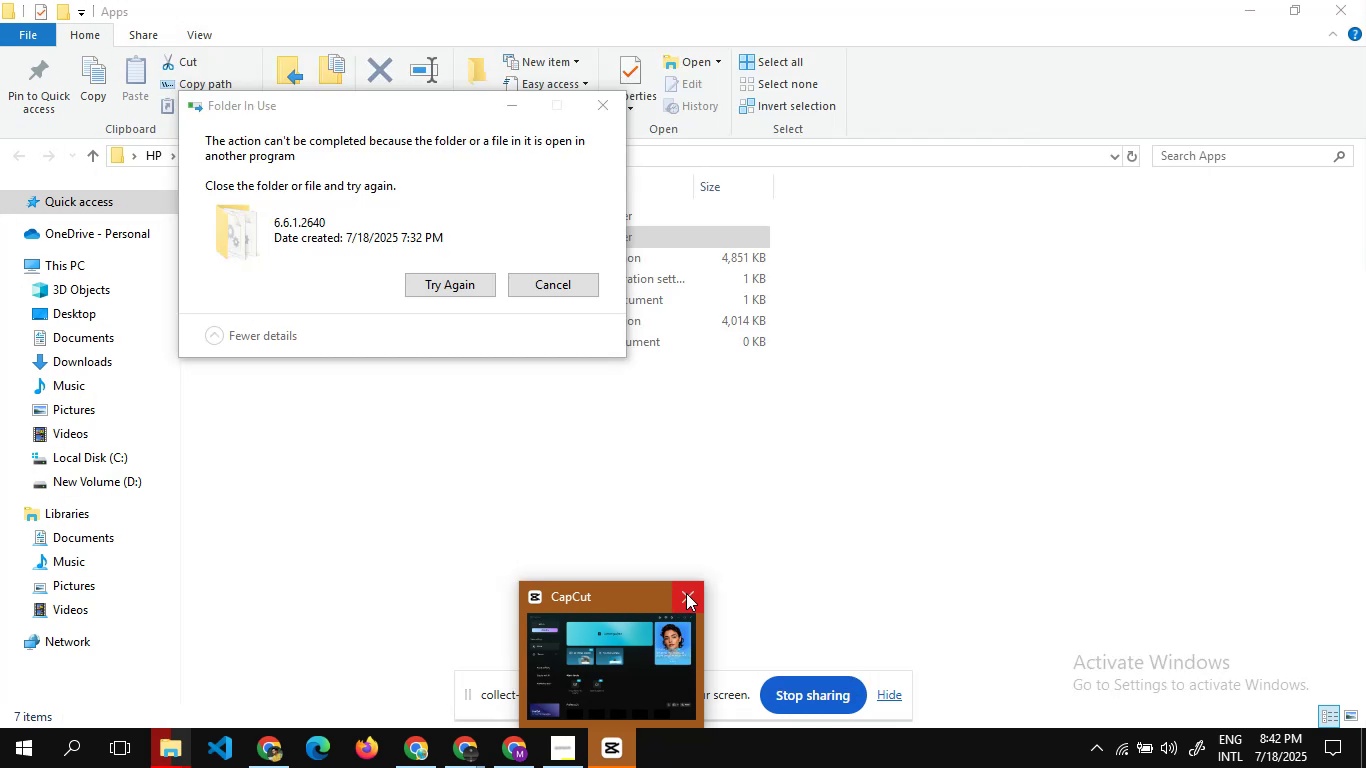 
left_click([686, 593])
 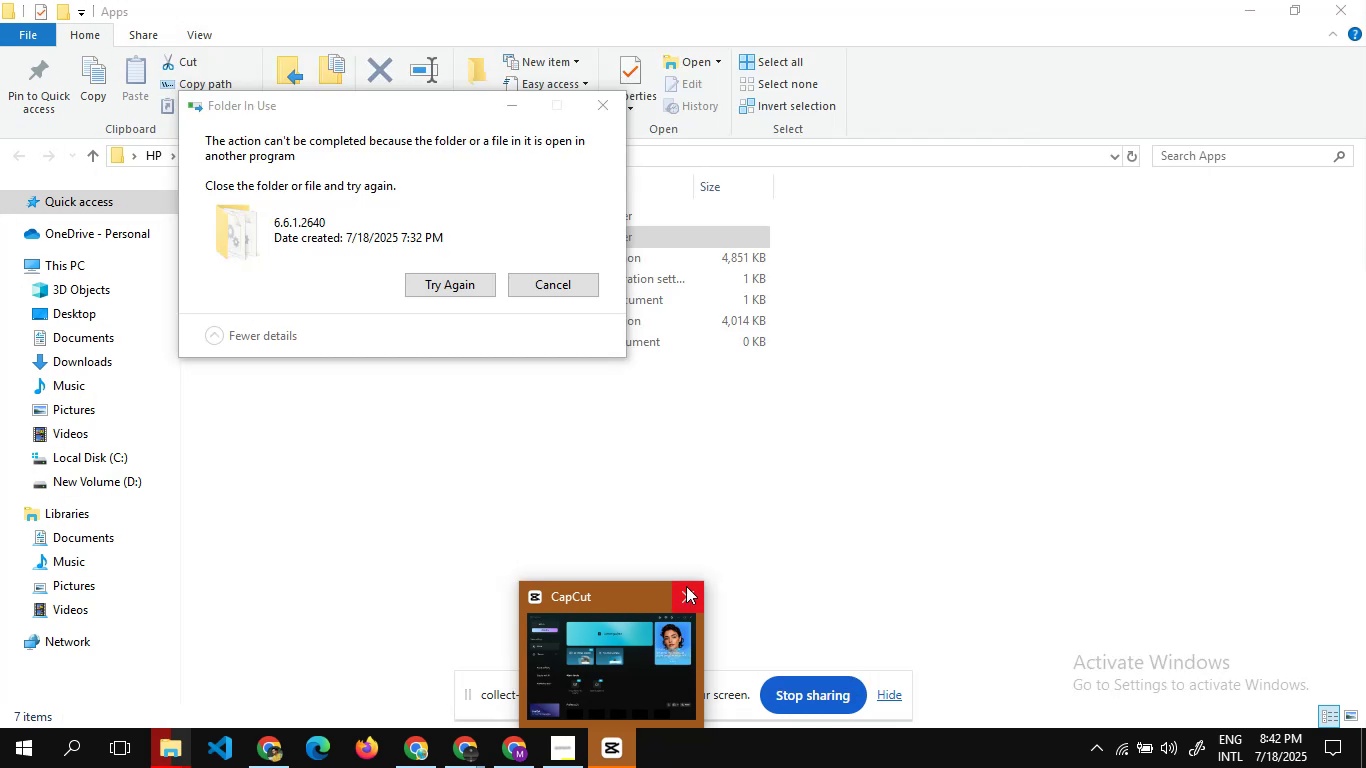 
left_click([686, 586])
 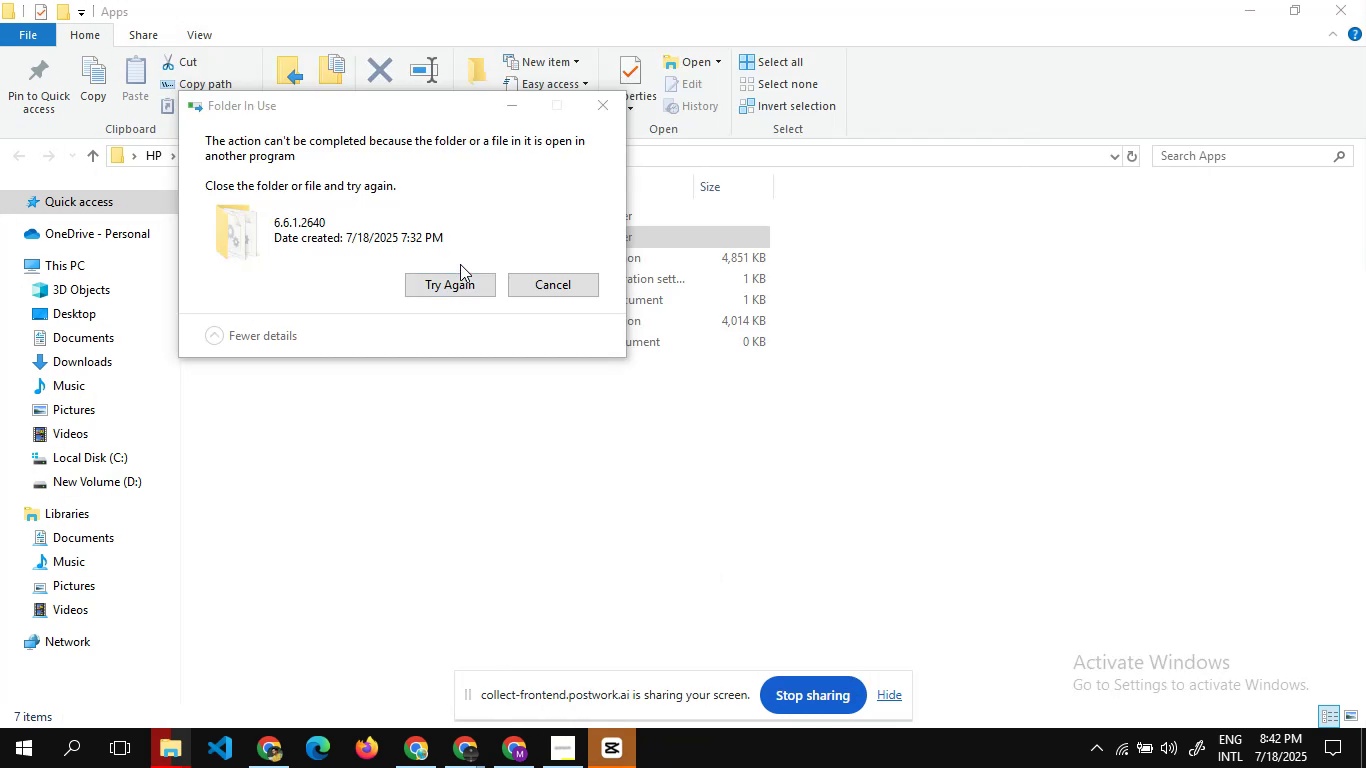 
left_click([460, 282])
 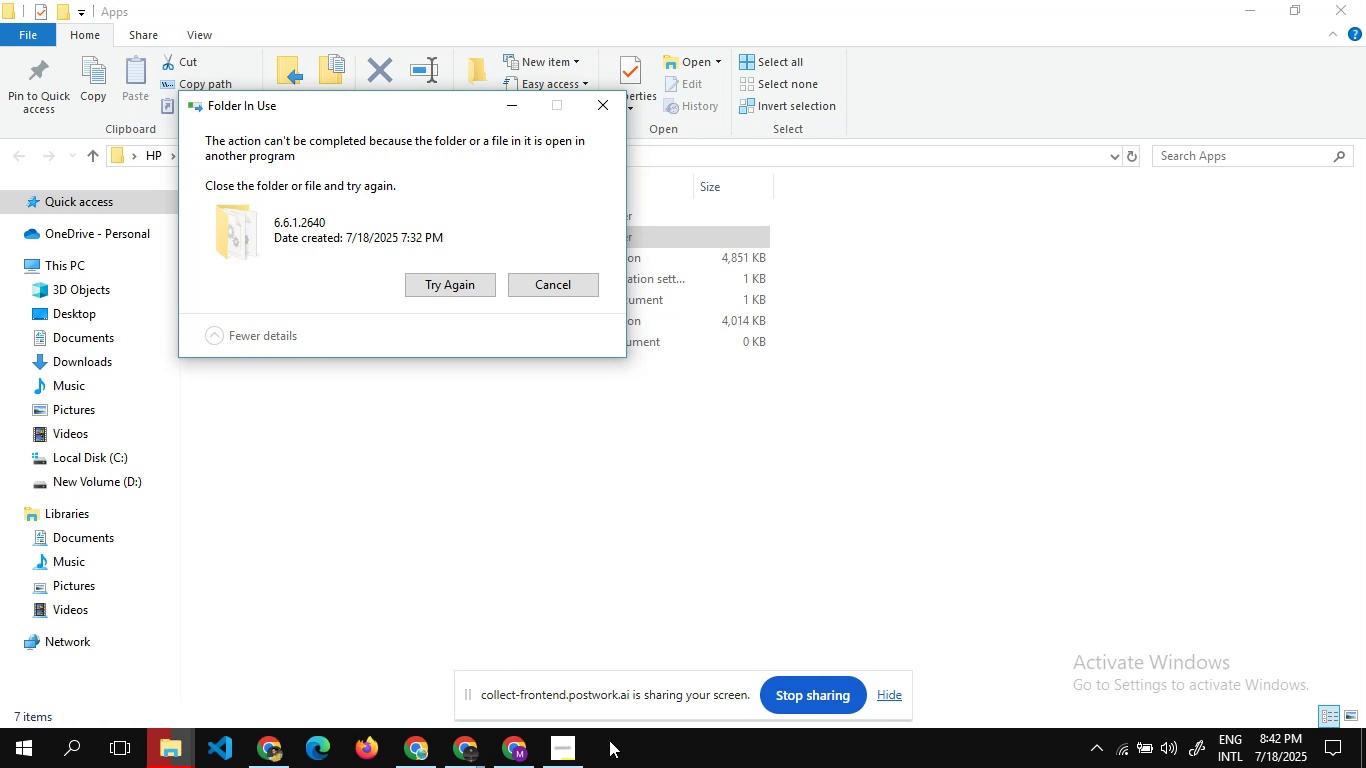 
wait(5.65)
 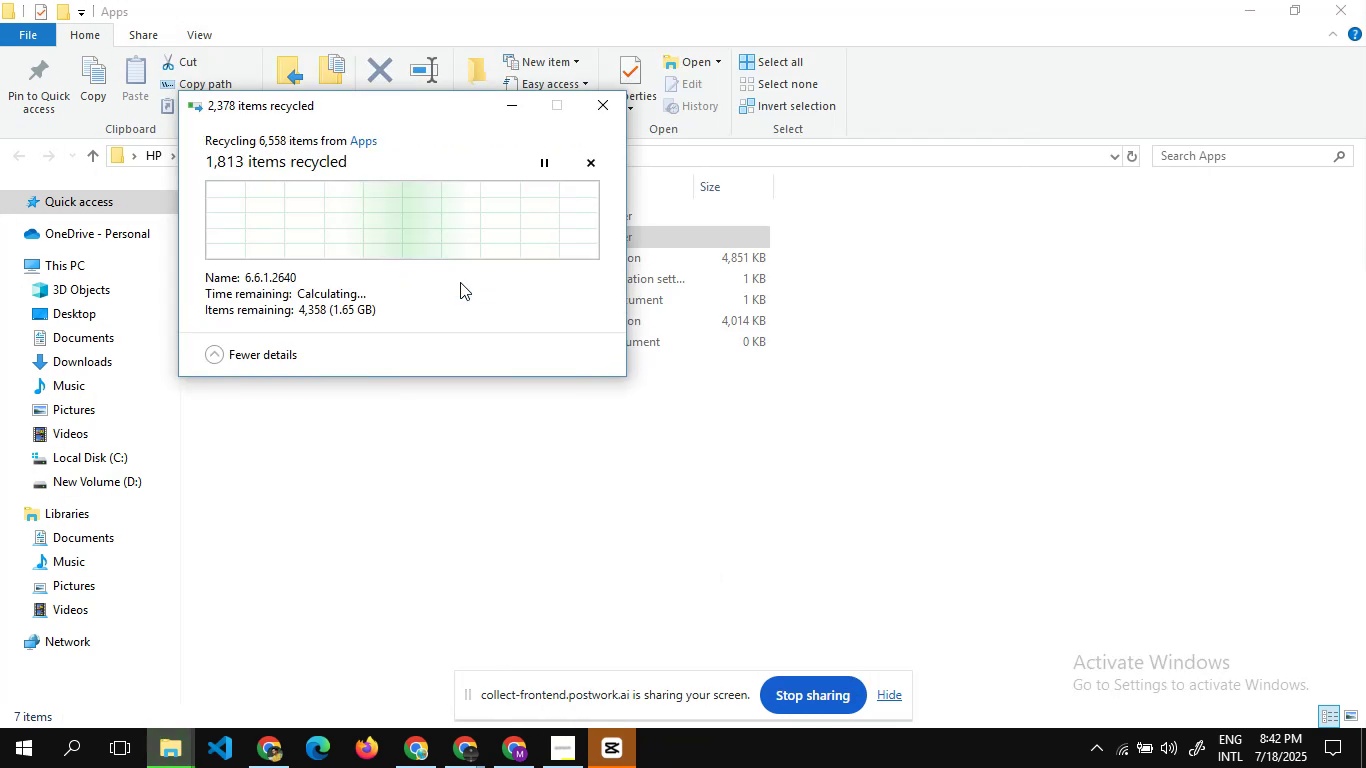 
left_click([442, 282])
 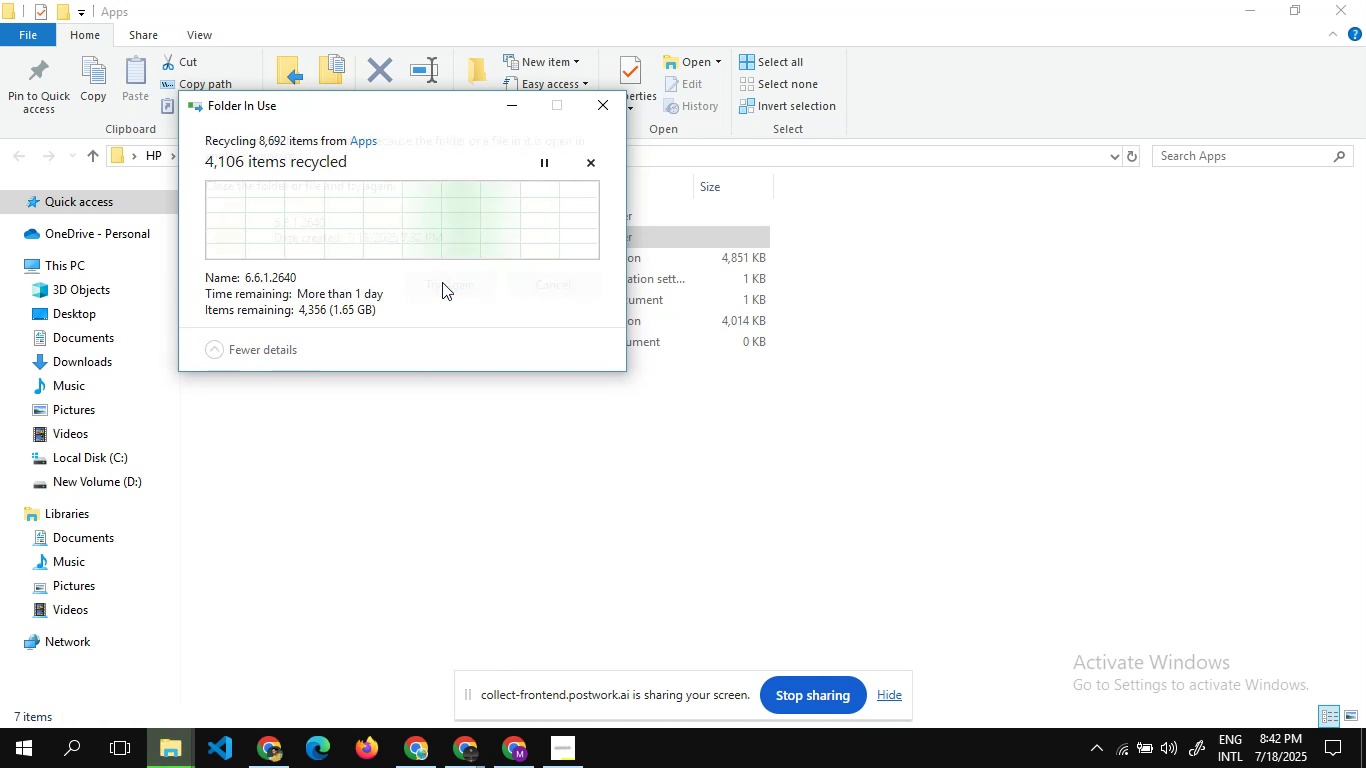 
wait(5.85)
 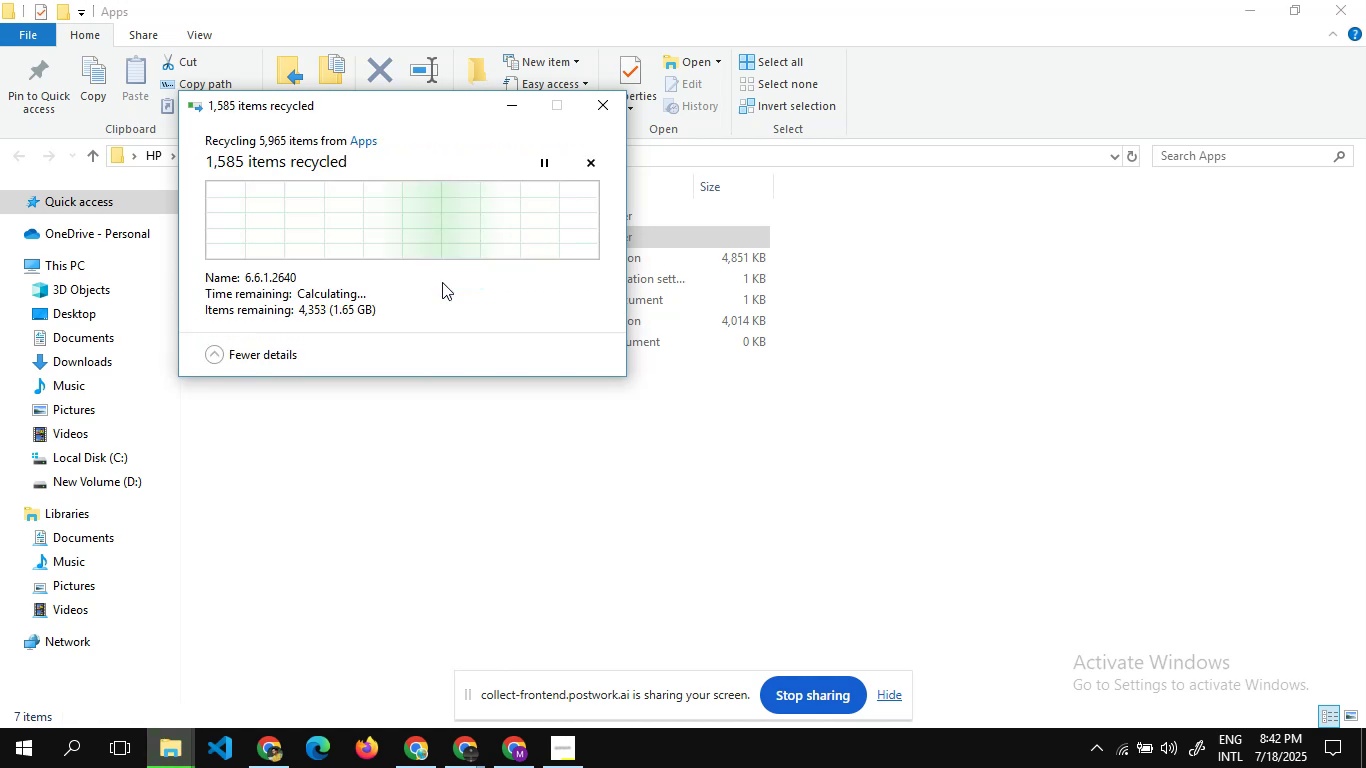 
left_click([557, 282])
 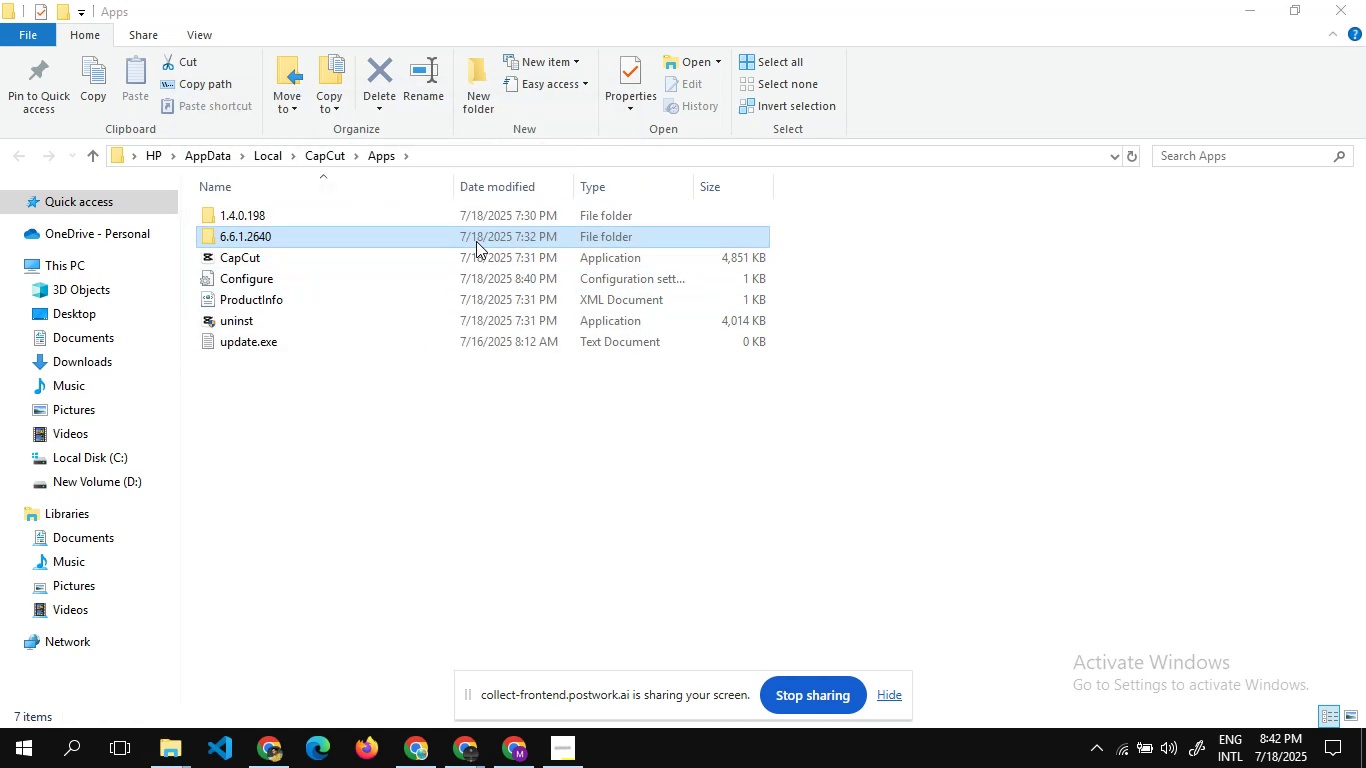 
left_click([476, 240])
 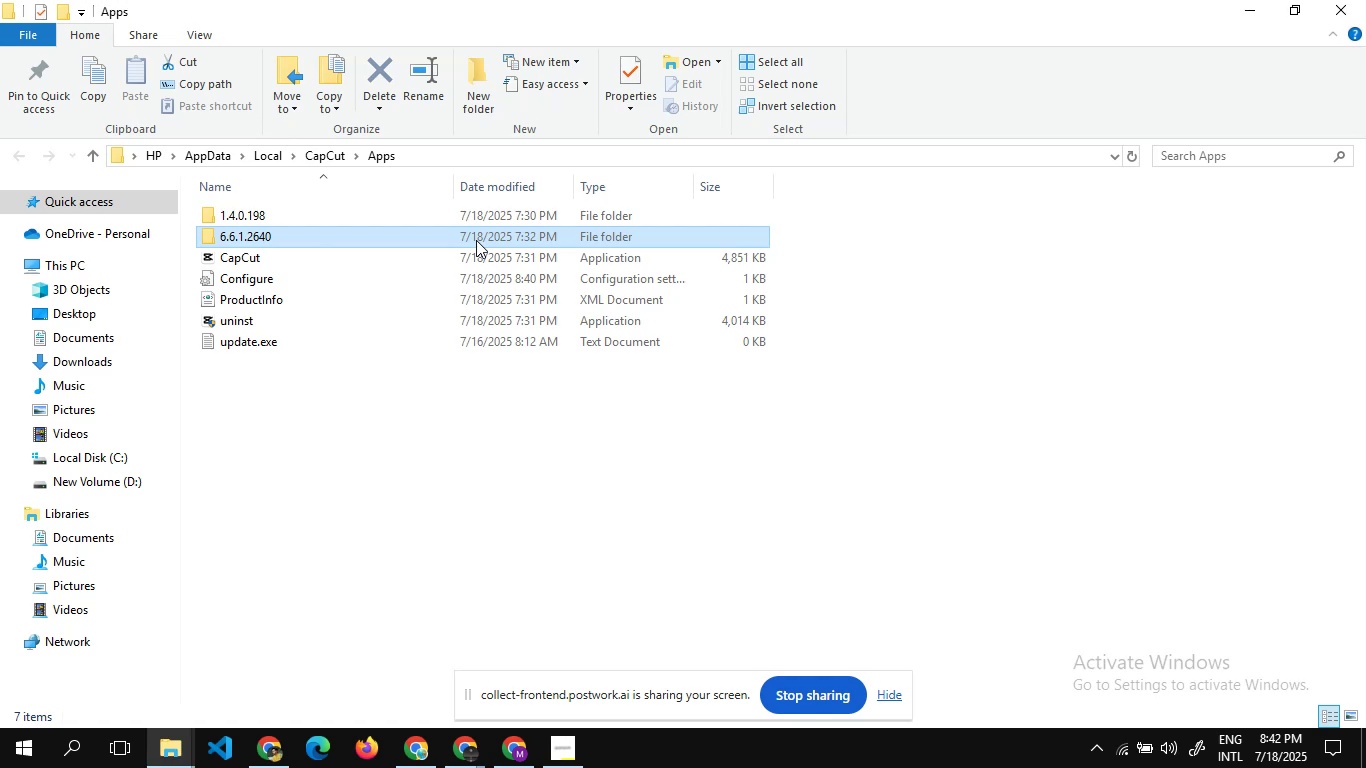 
key(Delete)
 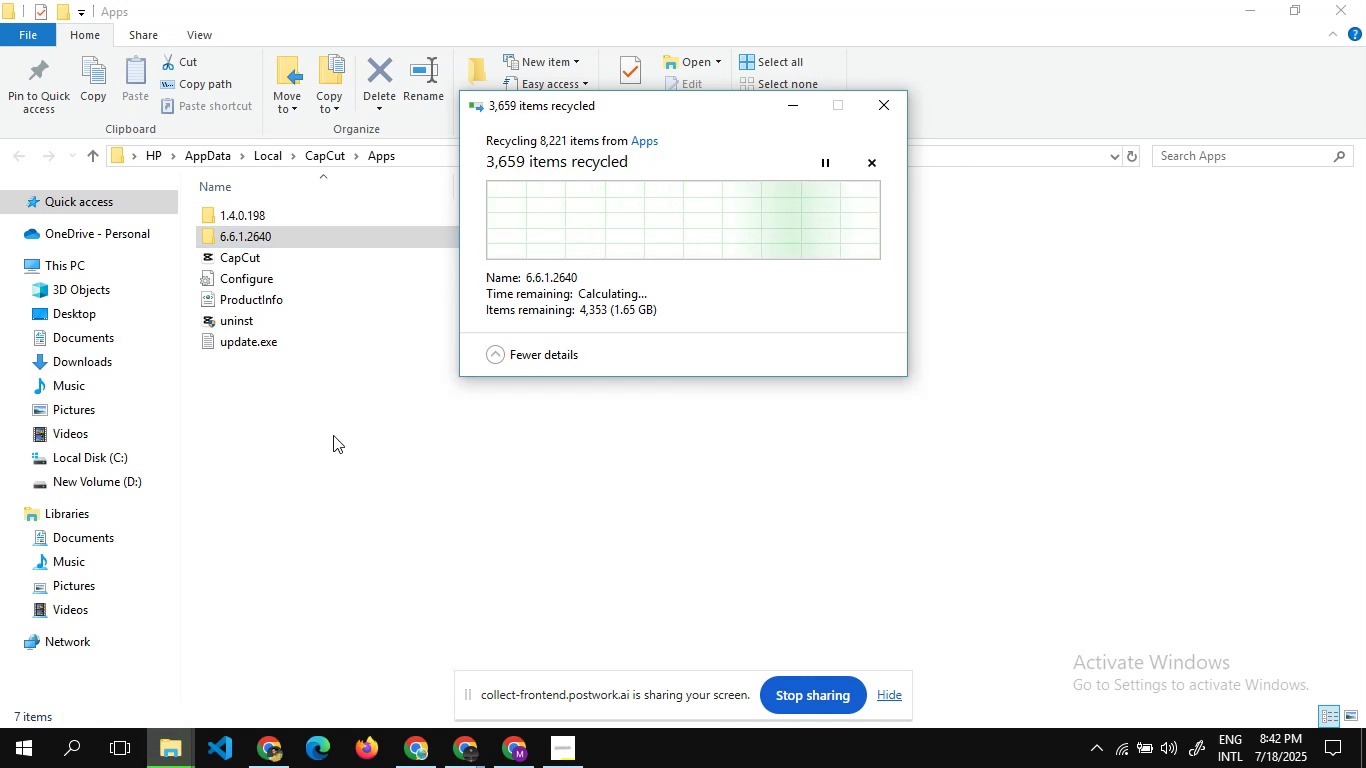 
wait(18.51)
 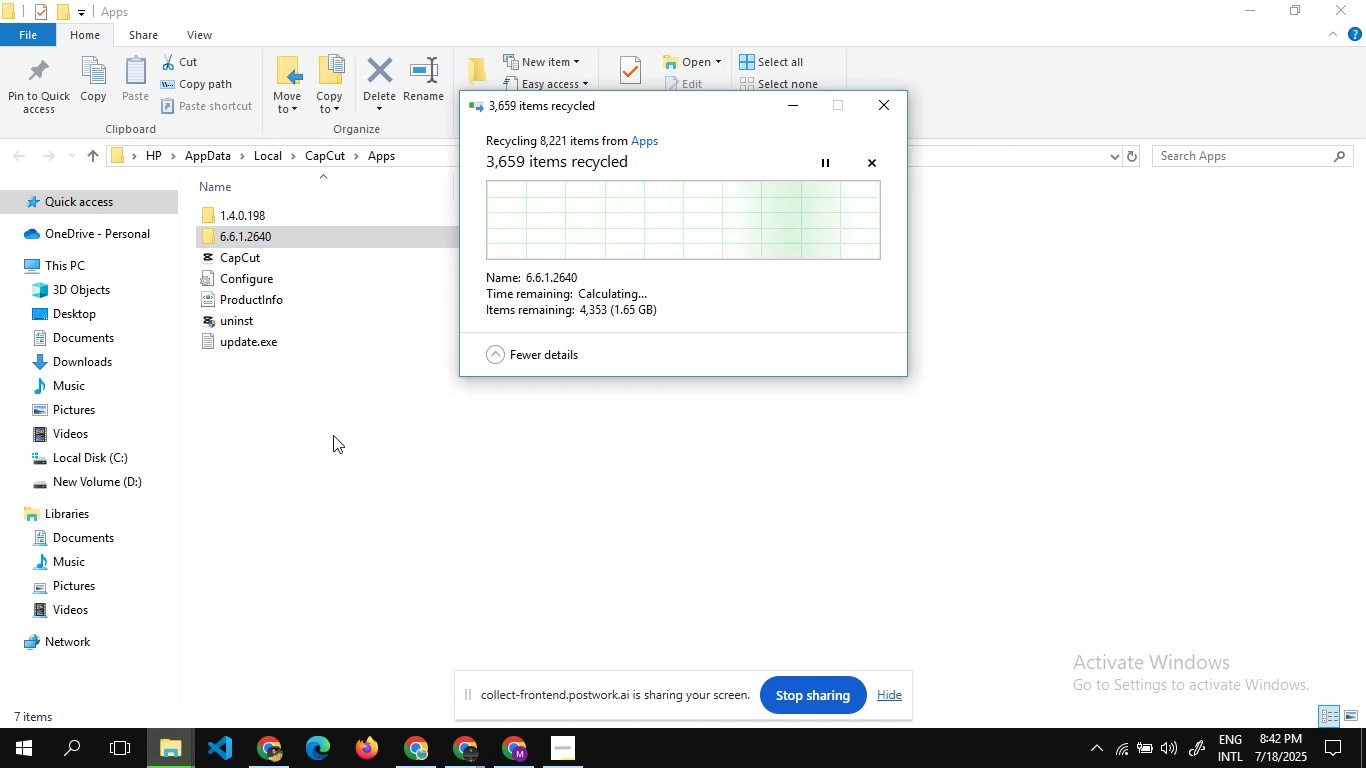 
left_click([875, 104])
 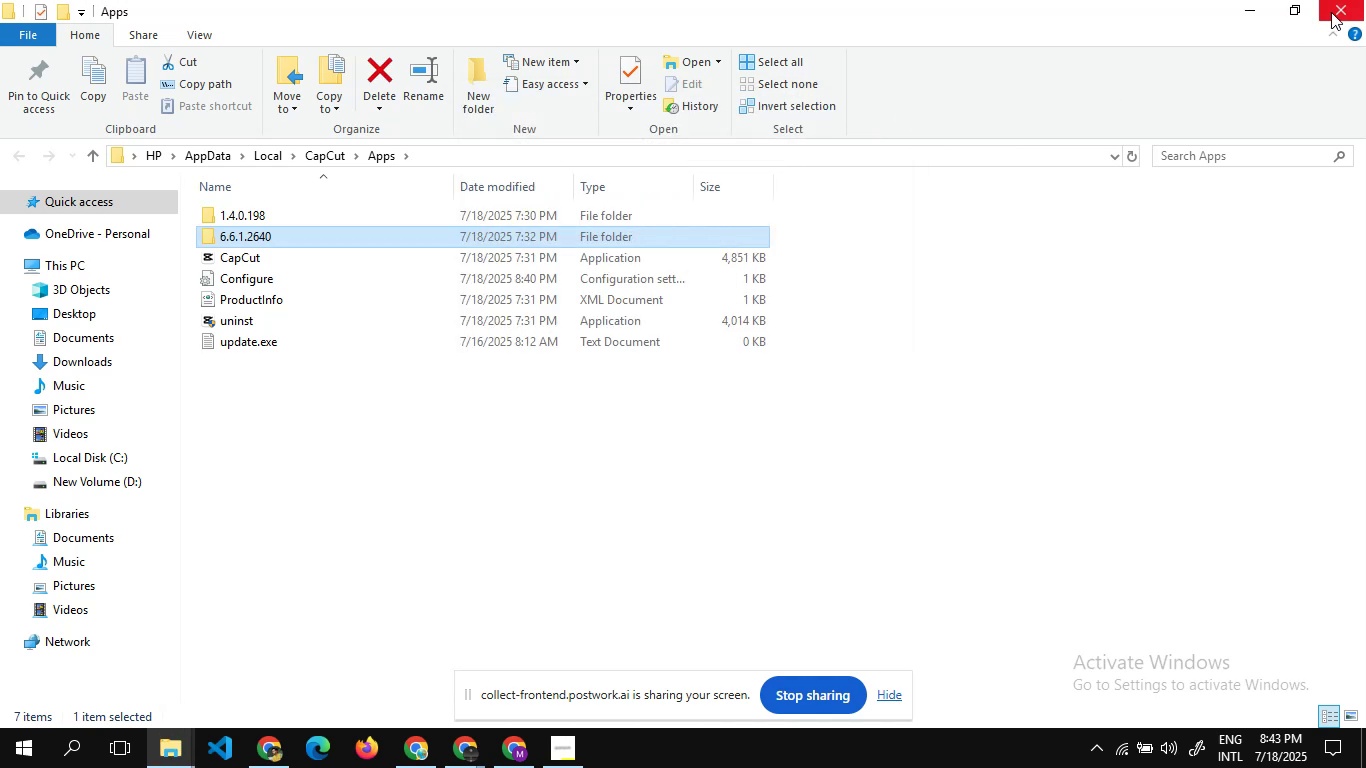 
left_click([1331, 12])
 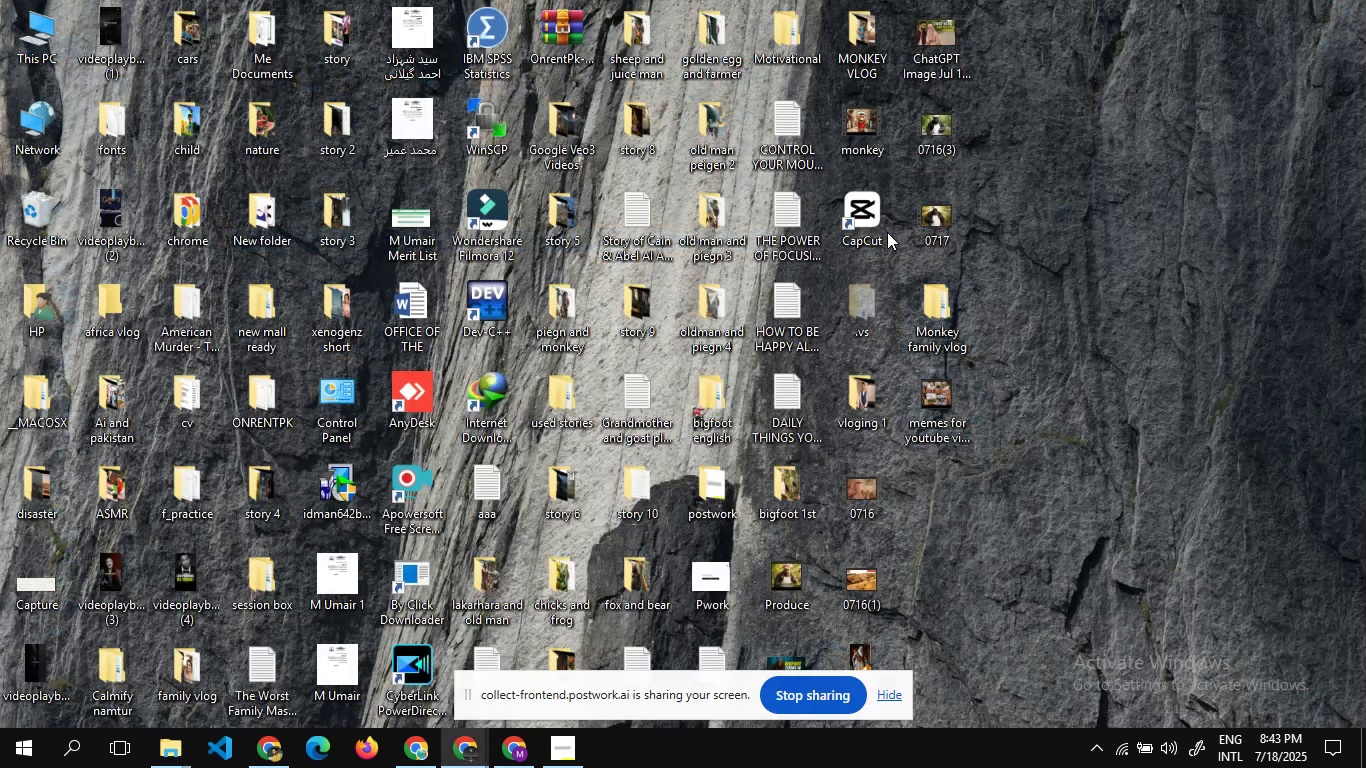 
wait(5.13)
 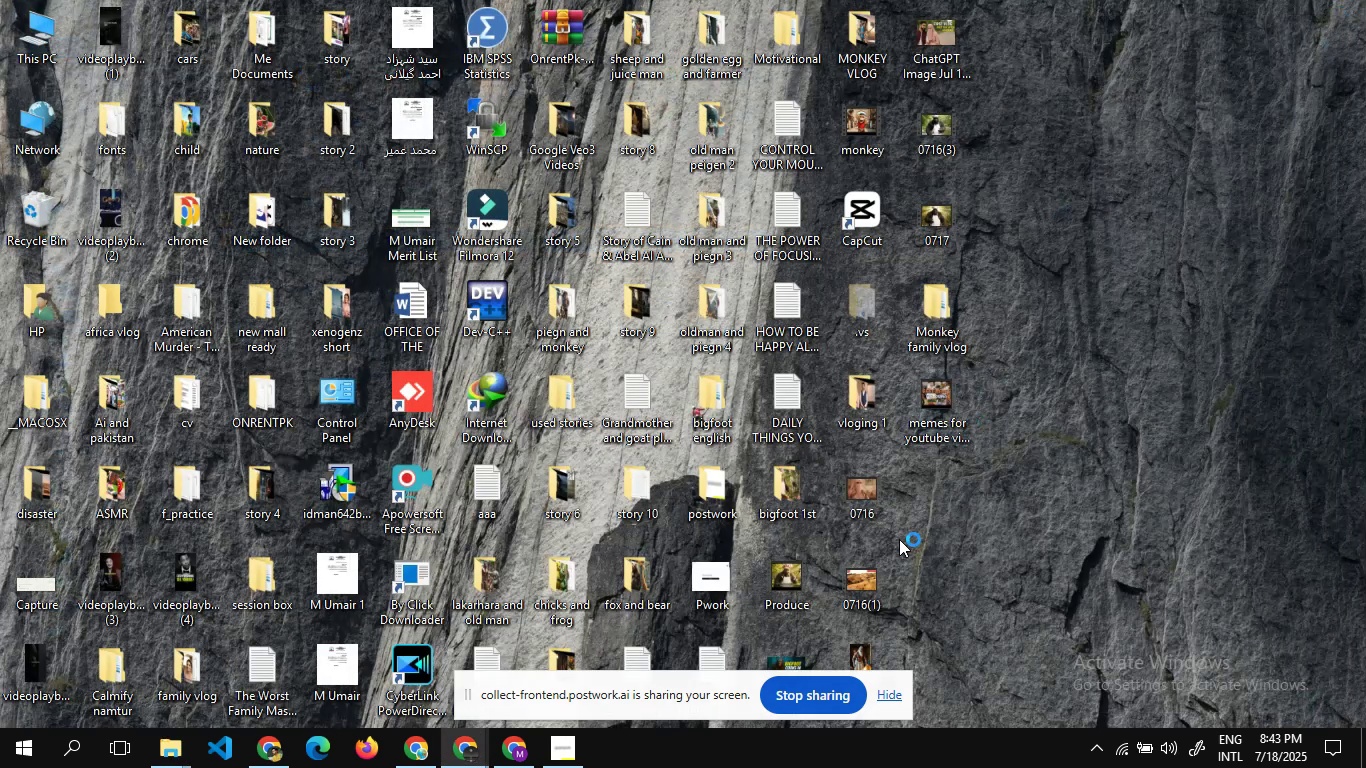 
left_click([869, 221])
 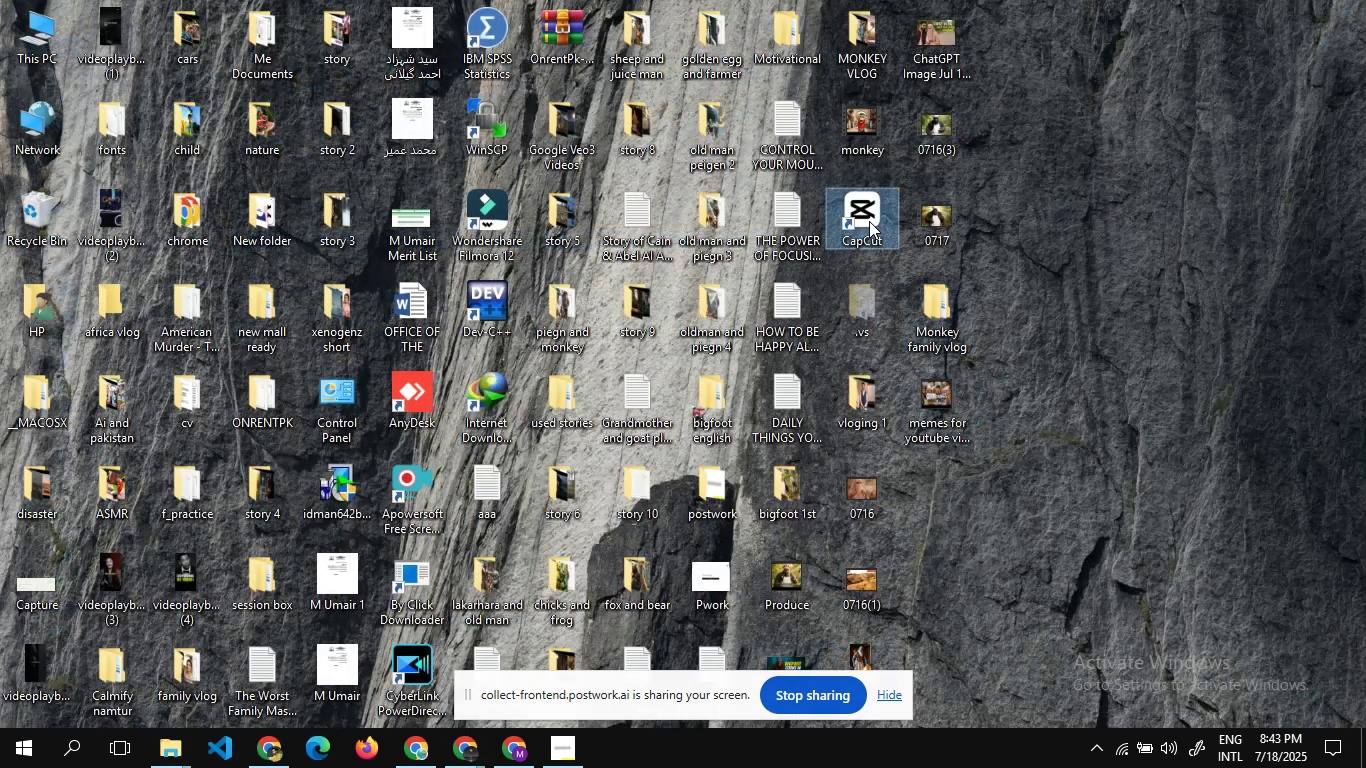 
right_click([869, 221])
 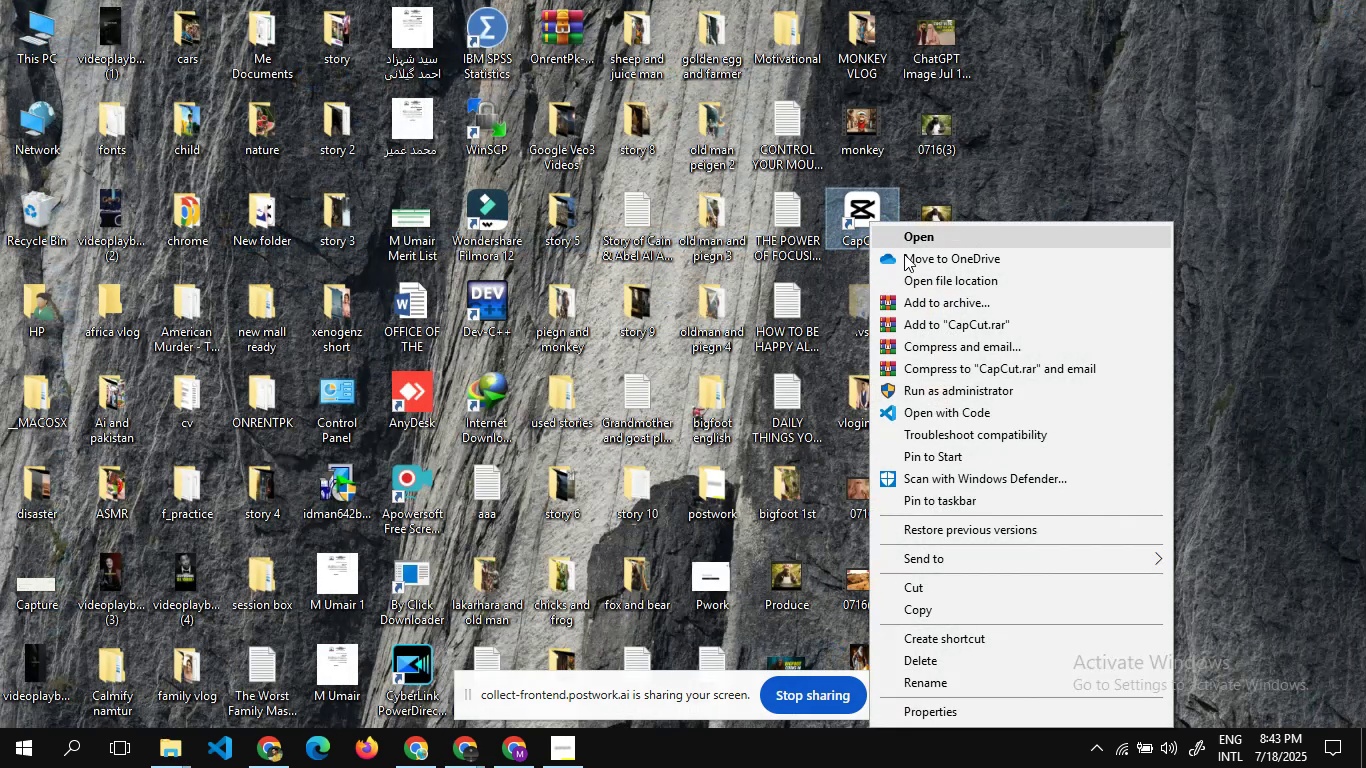 
left_click([905, 282])
 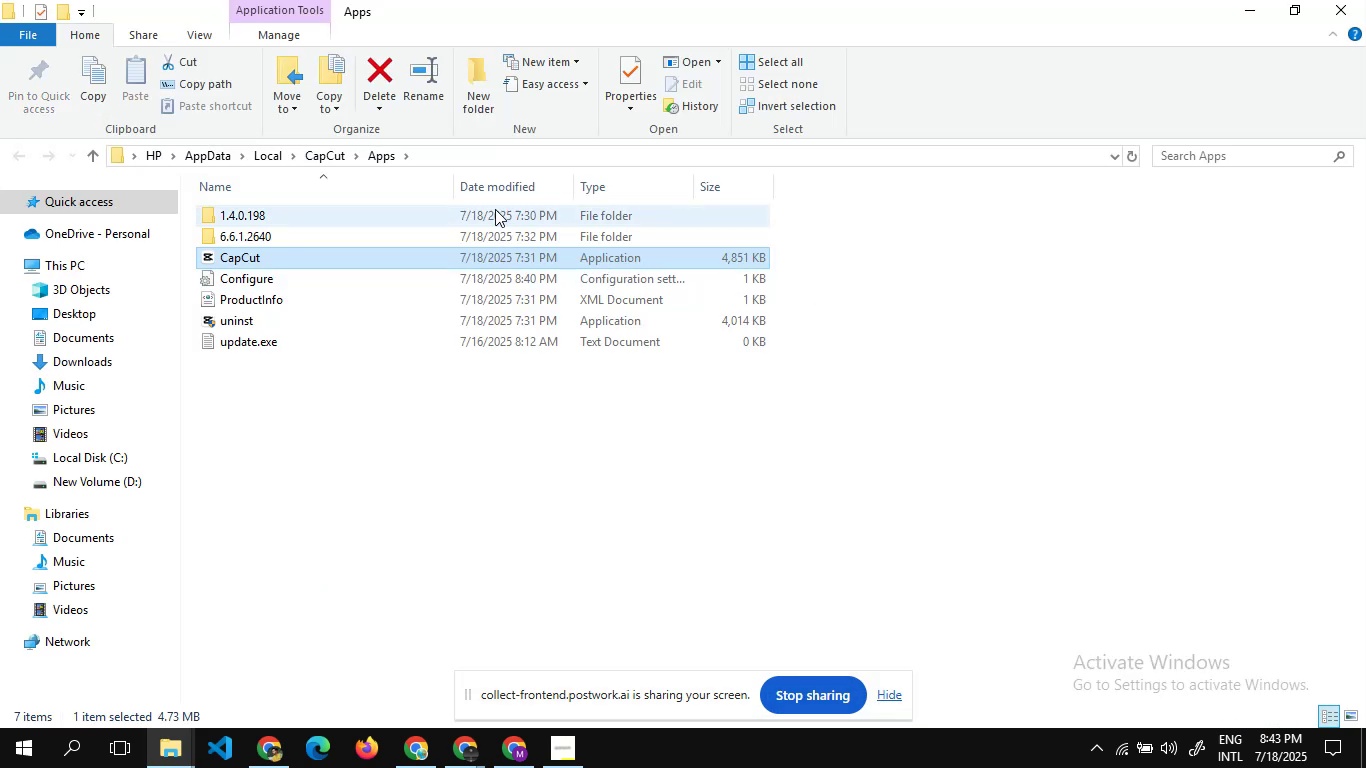 
wait(6.33)
 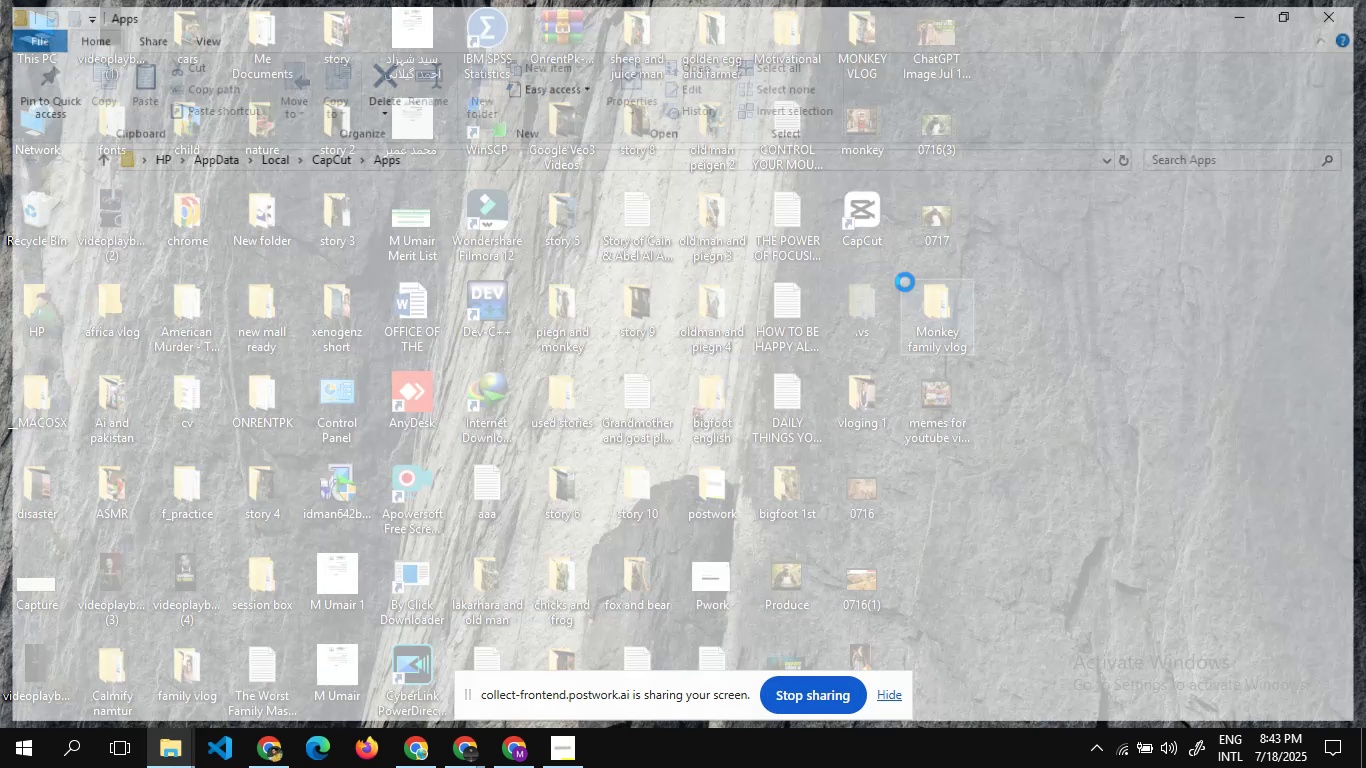 
right_click([500, 231])
 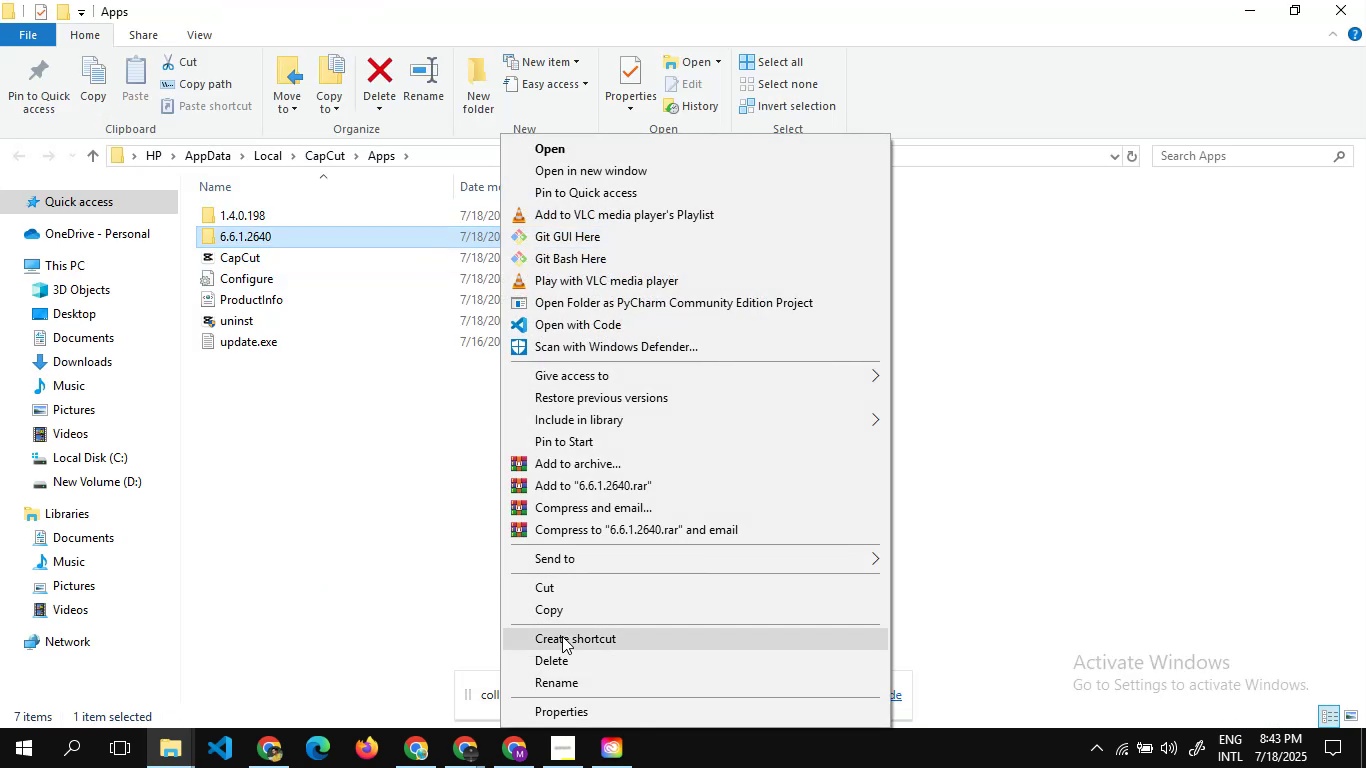 
left_click([562, 656])
 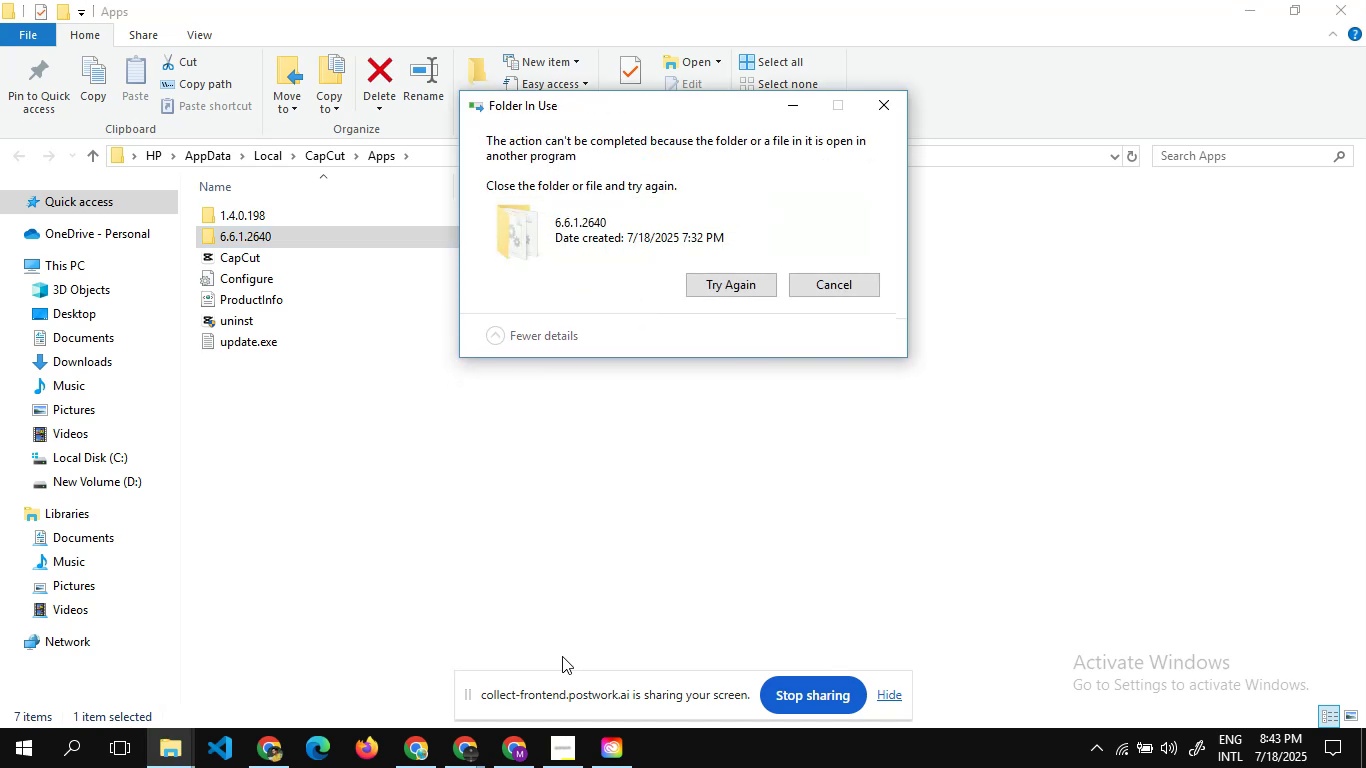 
wait(14.56)
 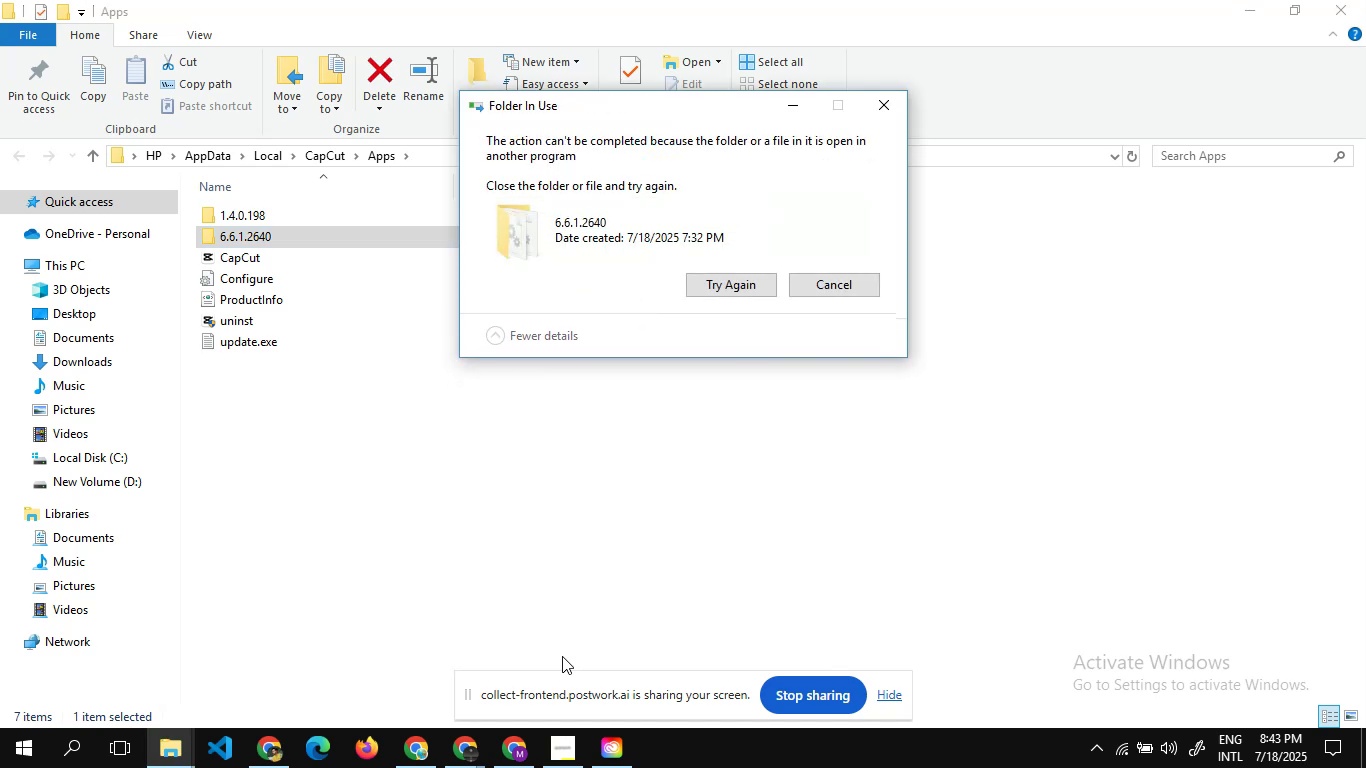 
left_click([881, 96])
 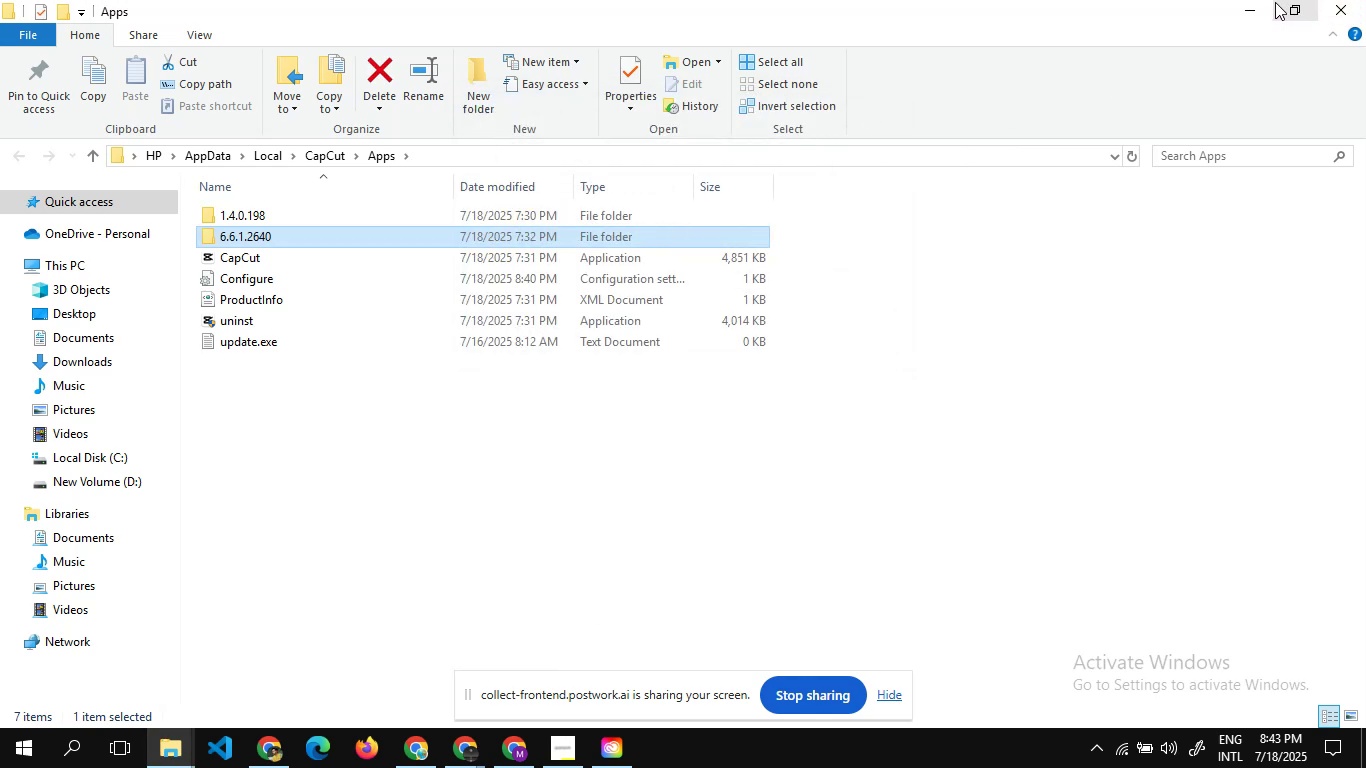 
left_click([1257, 5])
 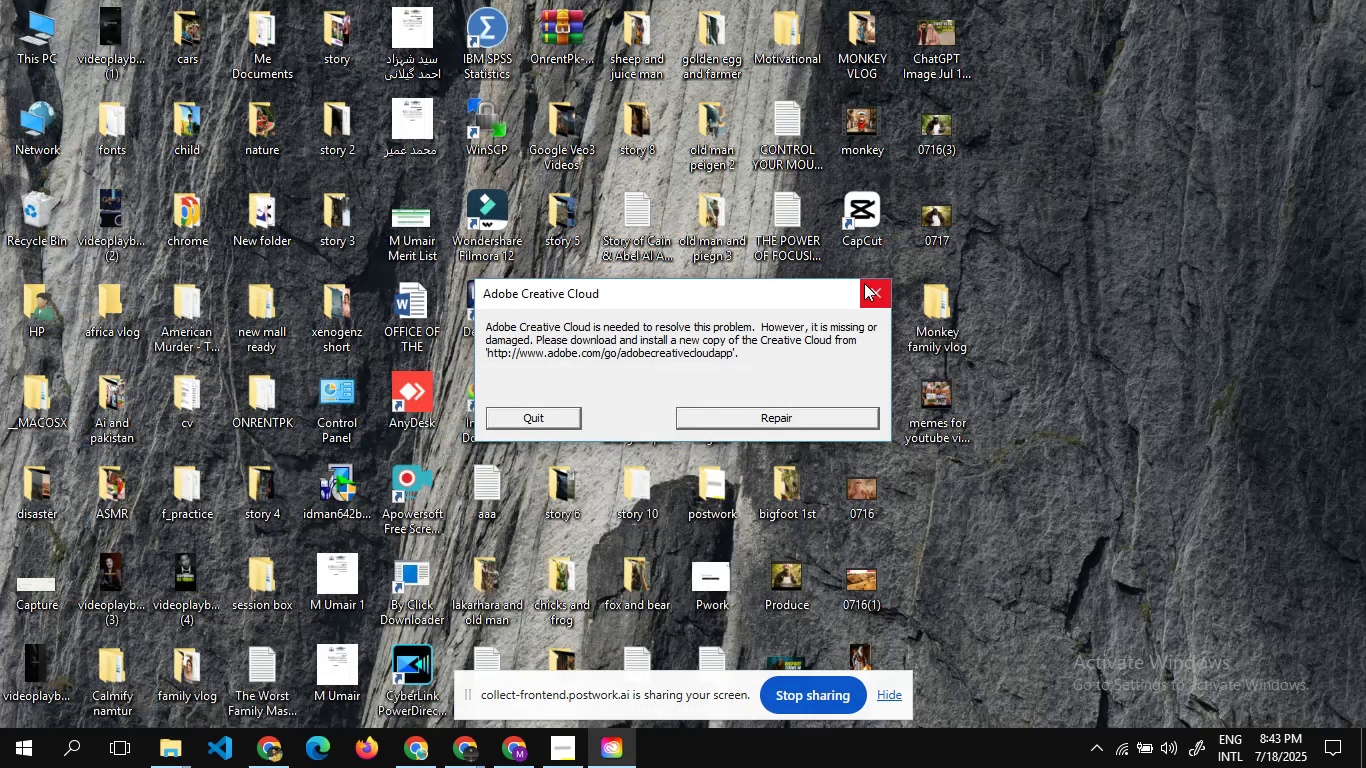 
left_click([866, 295])
 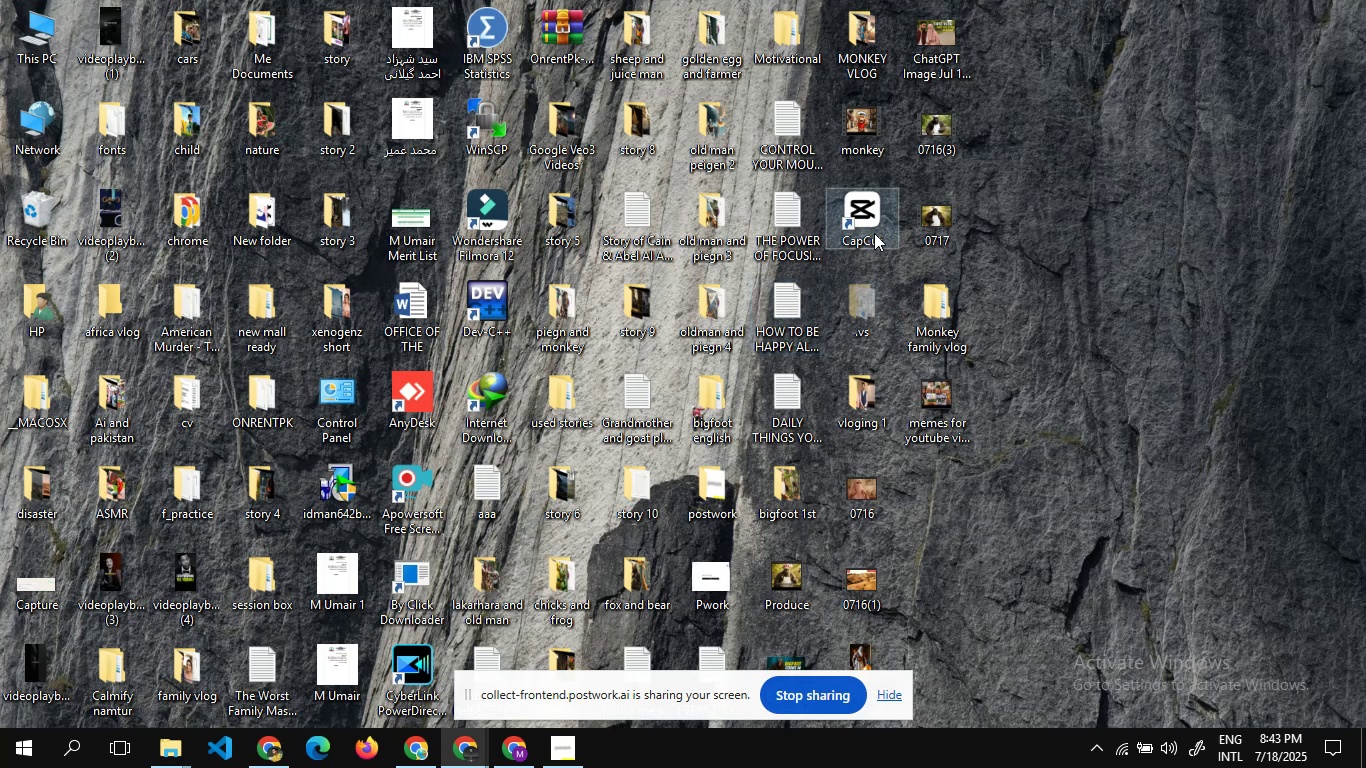 
double_click([861, 222])
 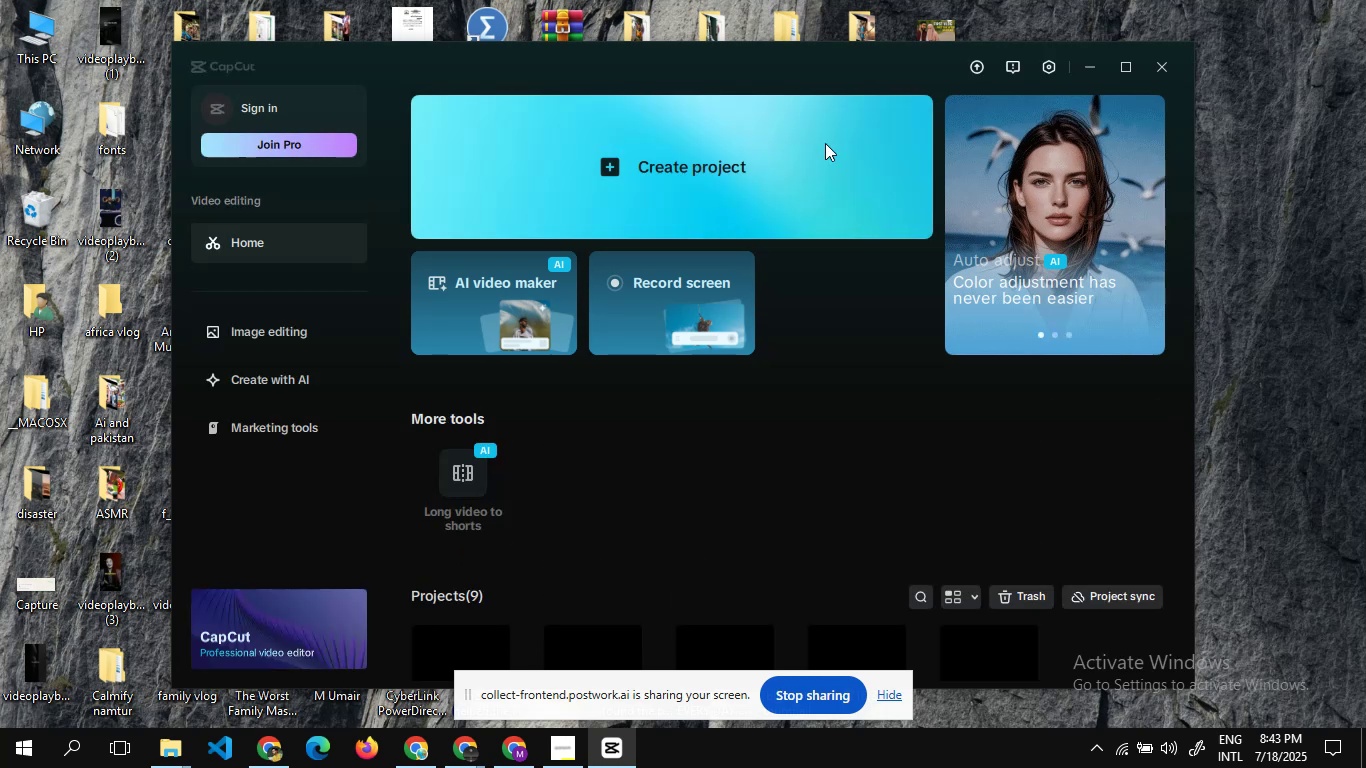 
wait(15.07)
 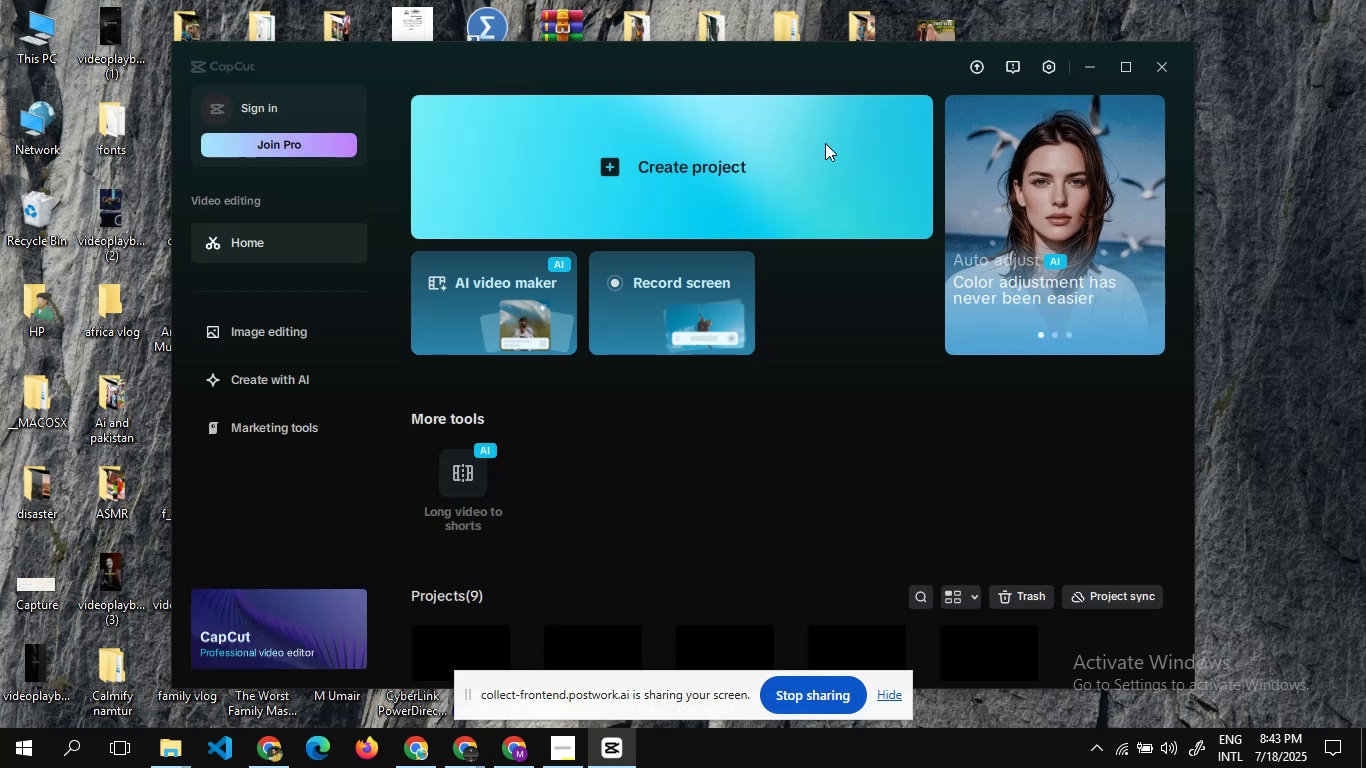 
left_click([715, 435])
 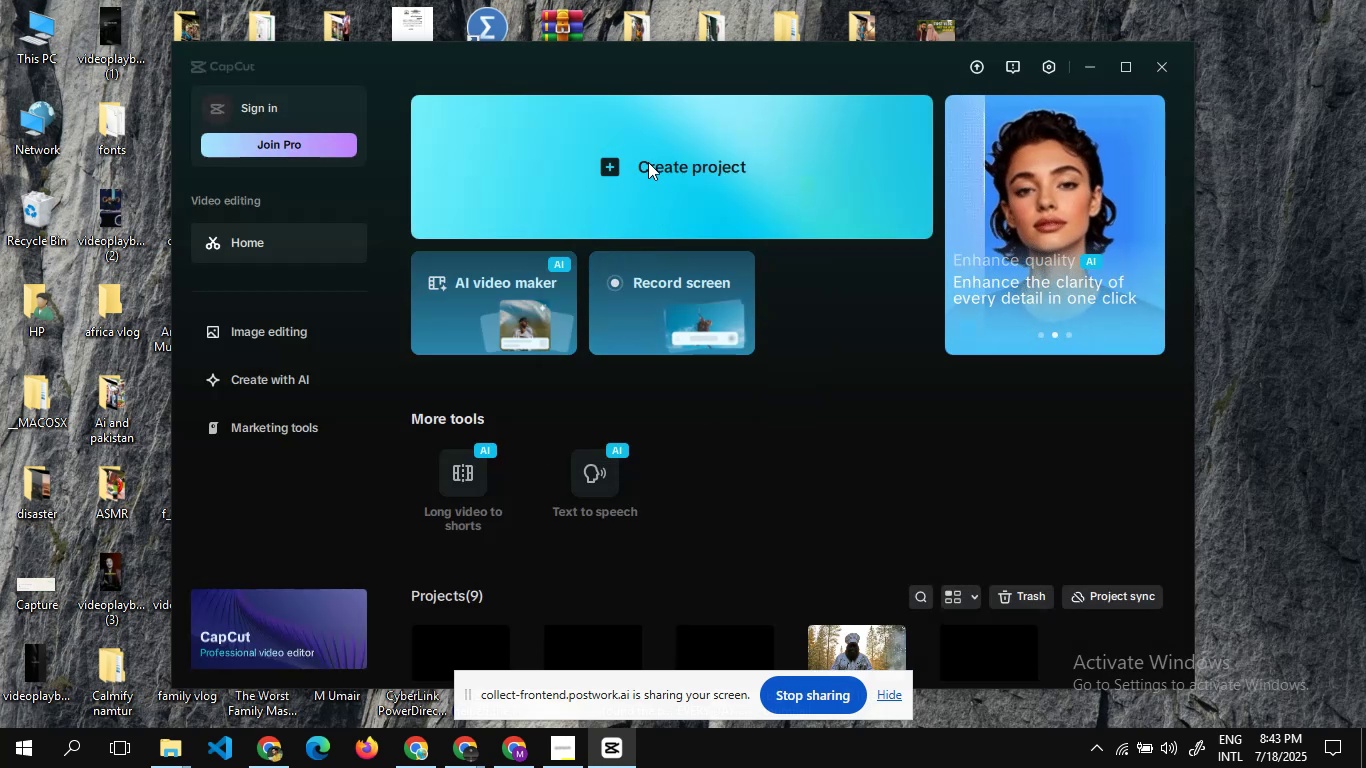 
left_click([648, 162])
 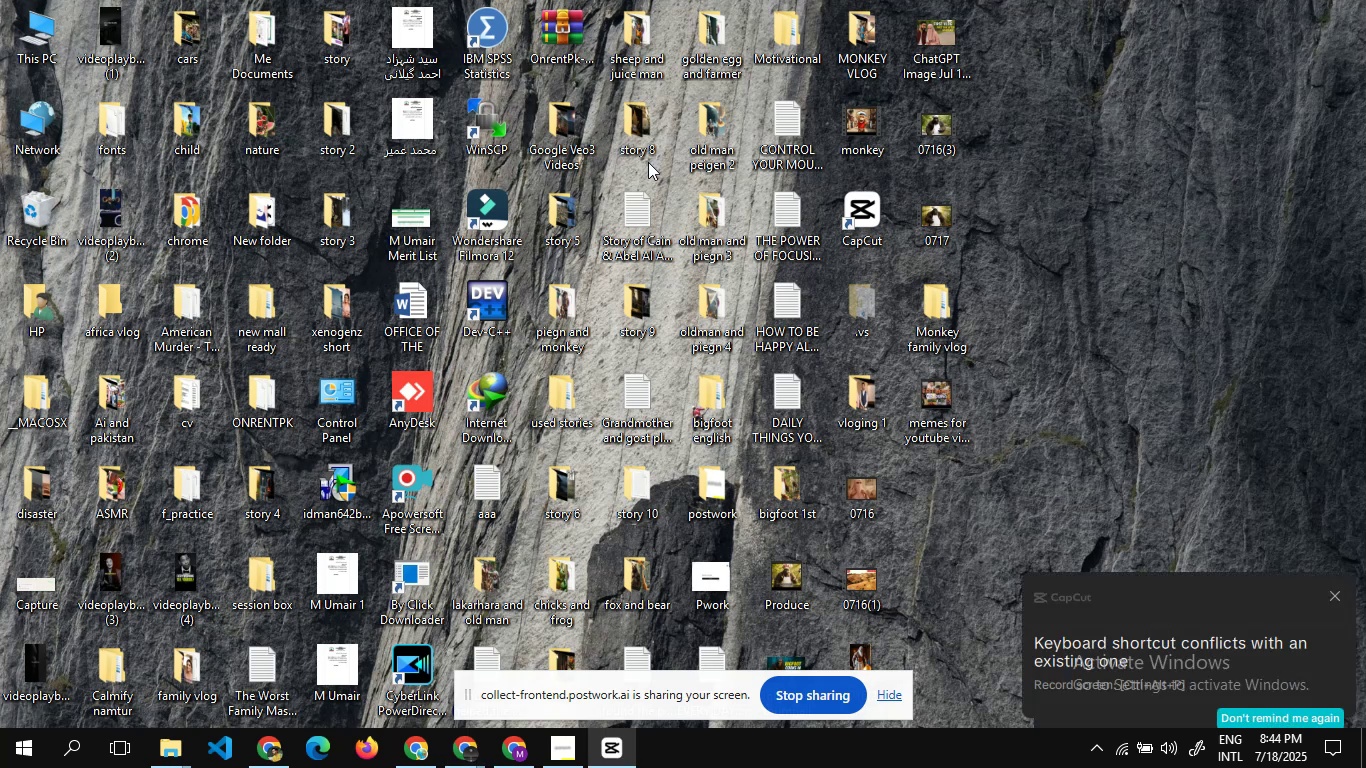 
wait(9.88)
 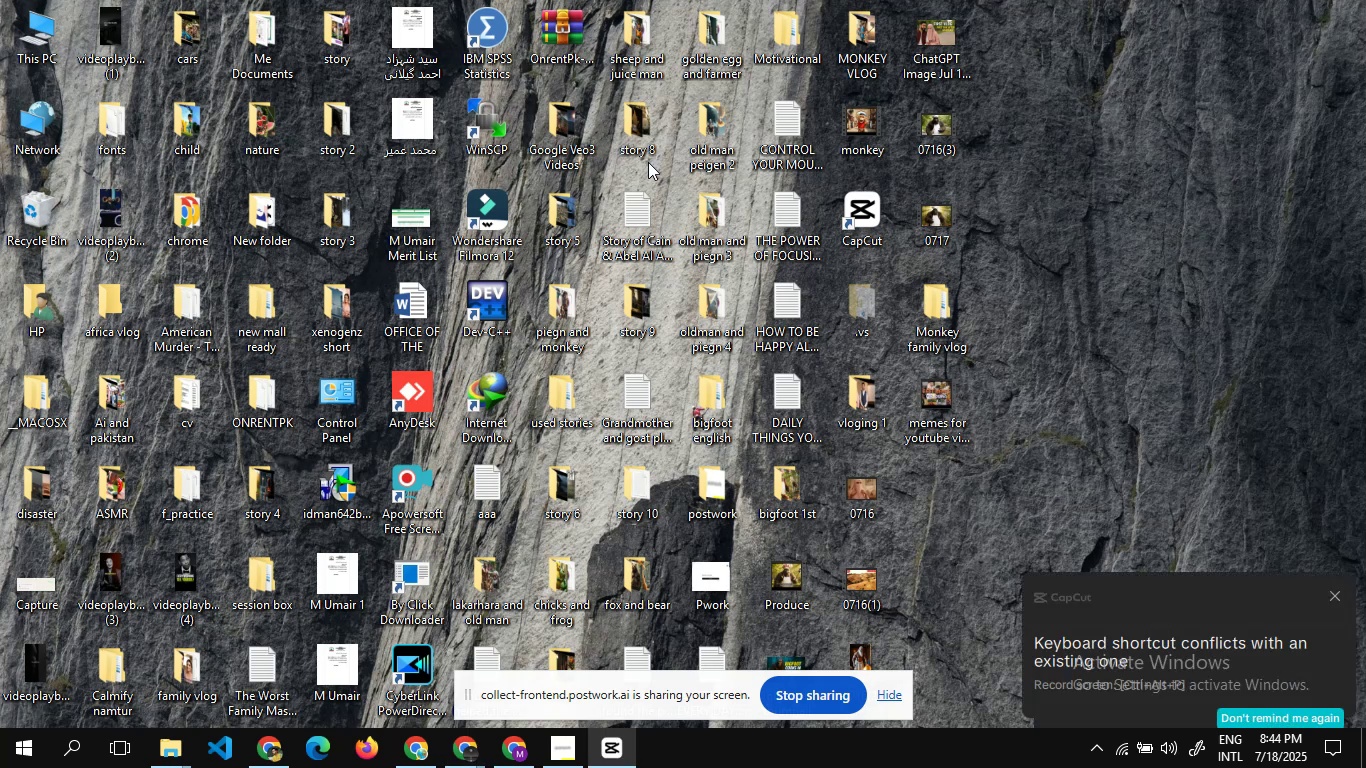 
left_click([320, 256])
 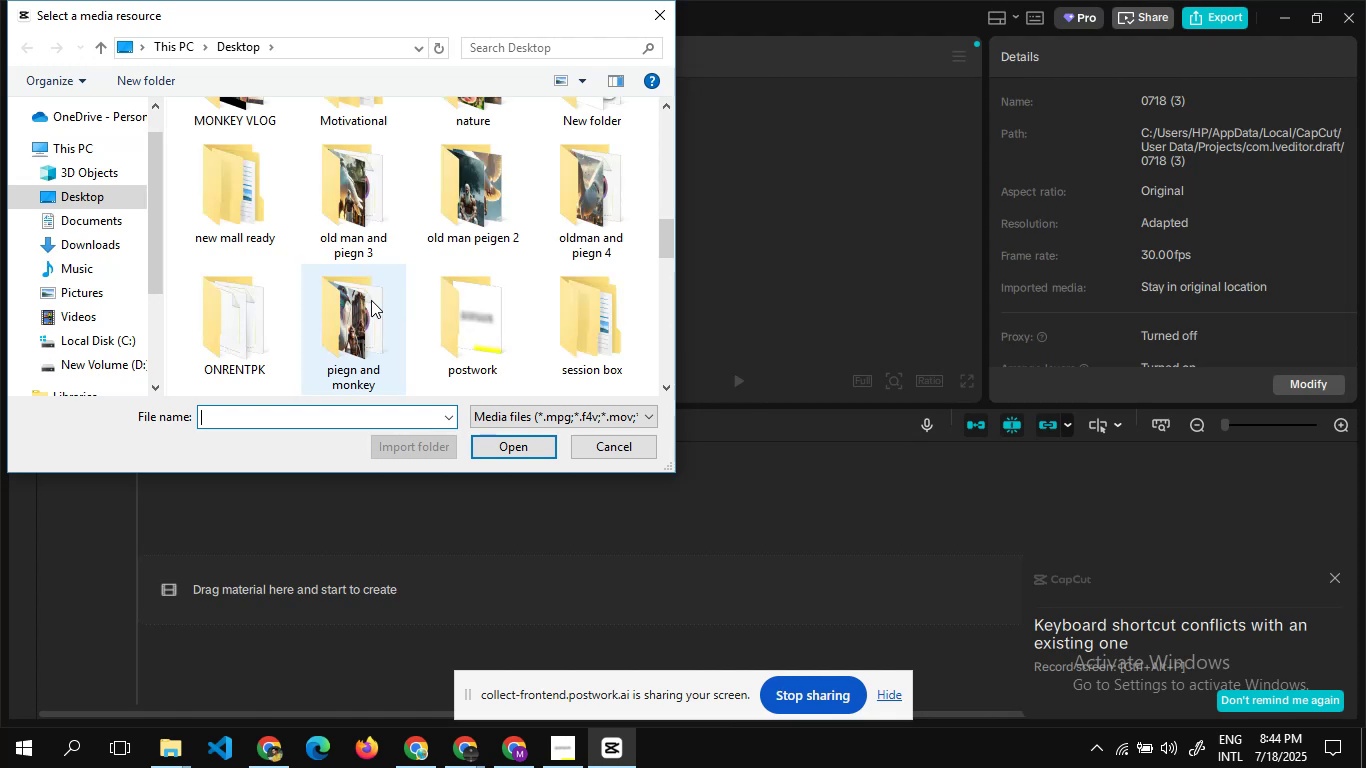 
wait(17.94)
 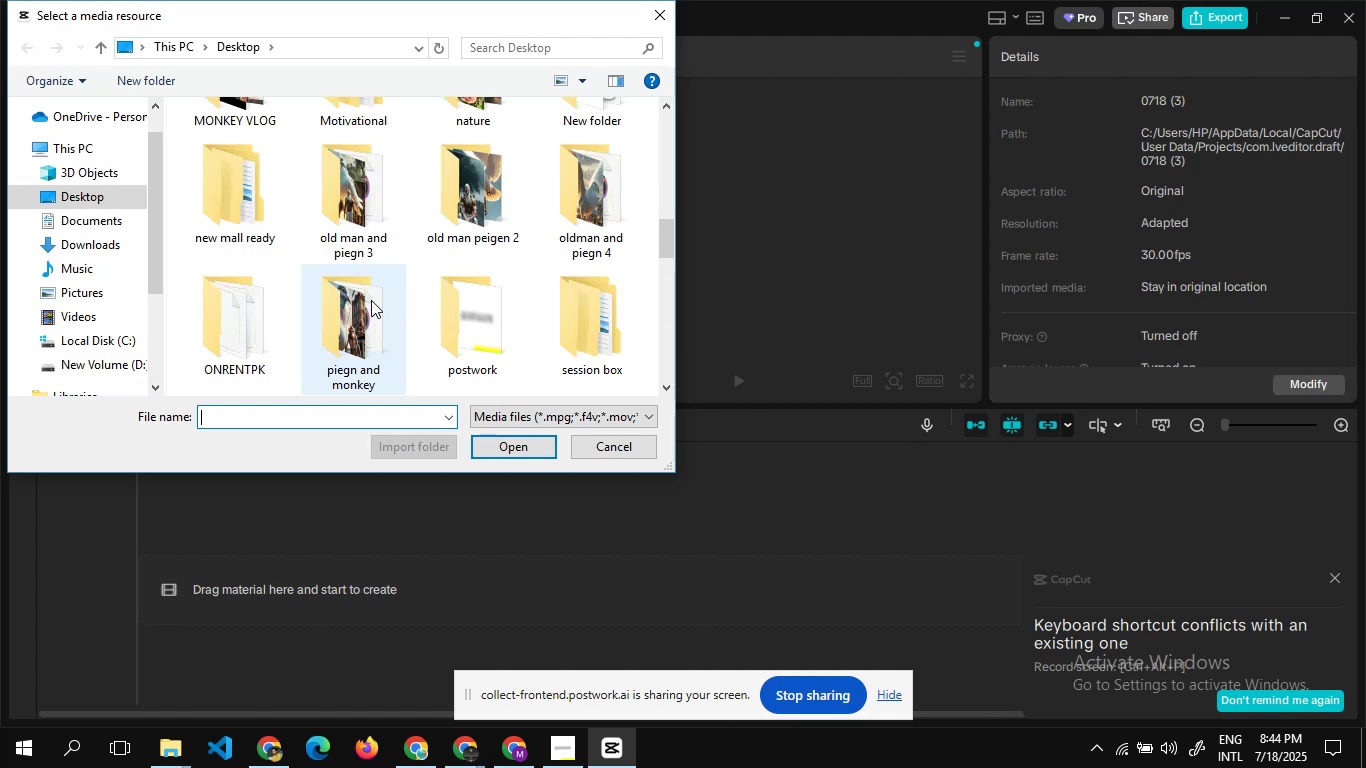 
double_click([572, 152])
 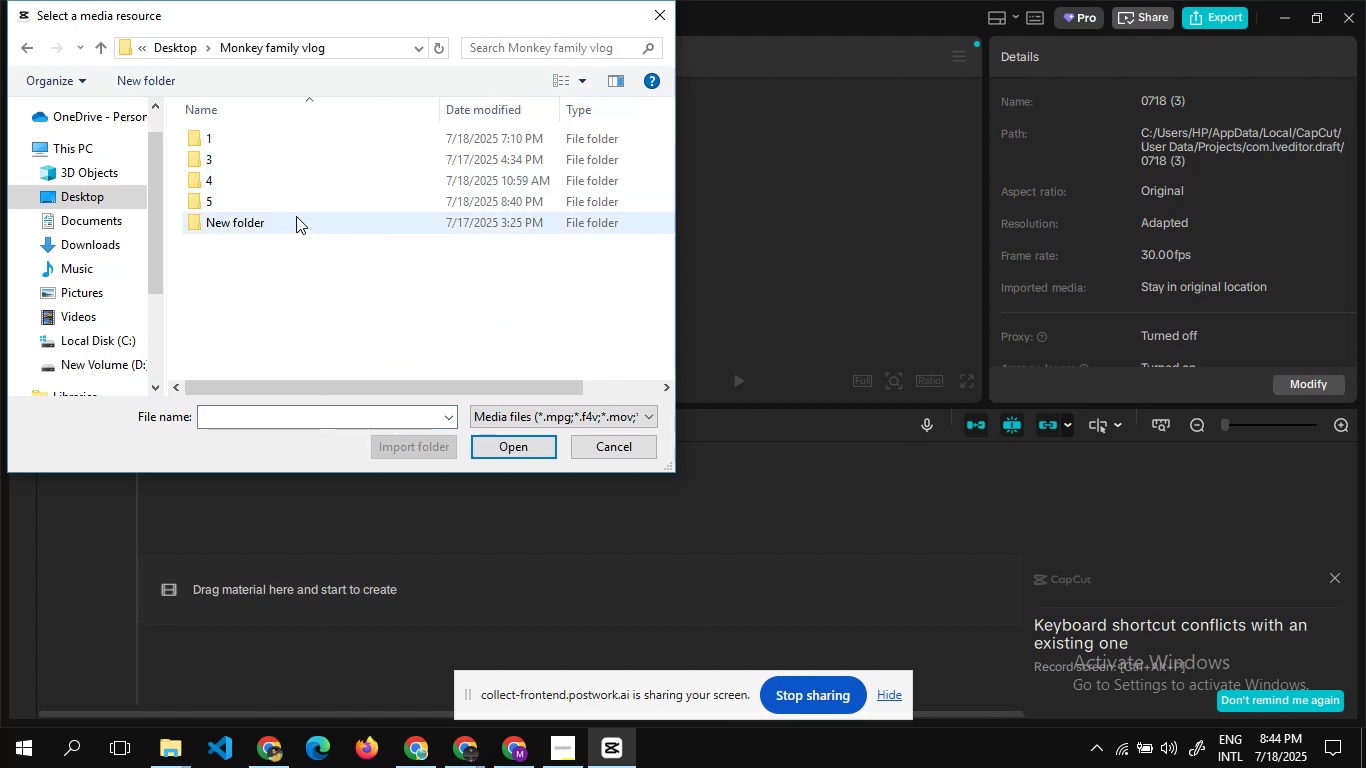 
double_click([293, 205])
 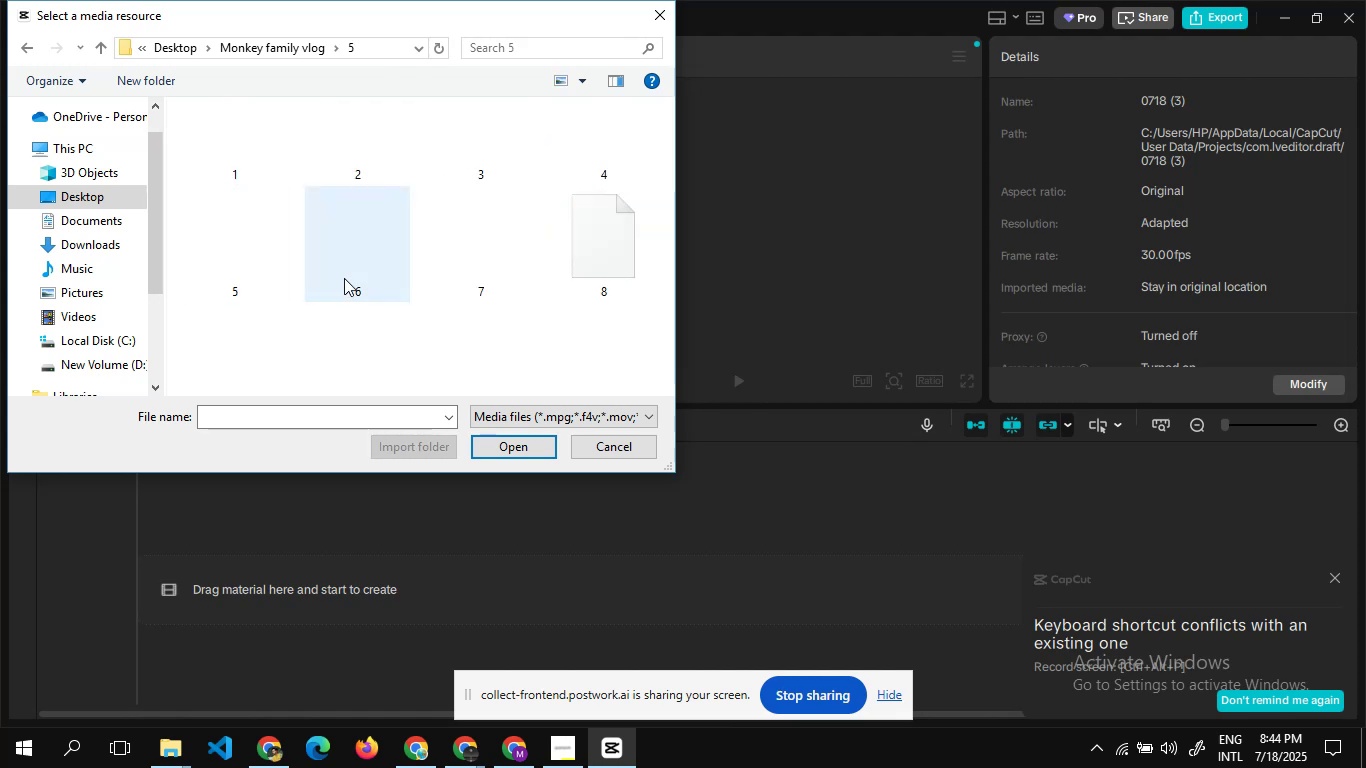 
wait(6.6)
 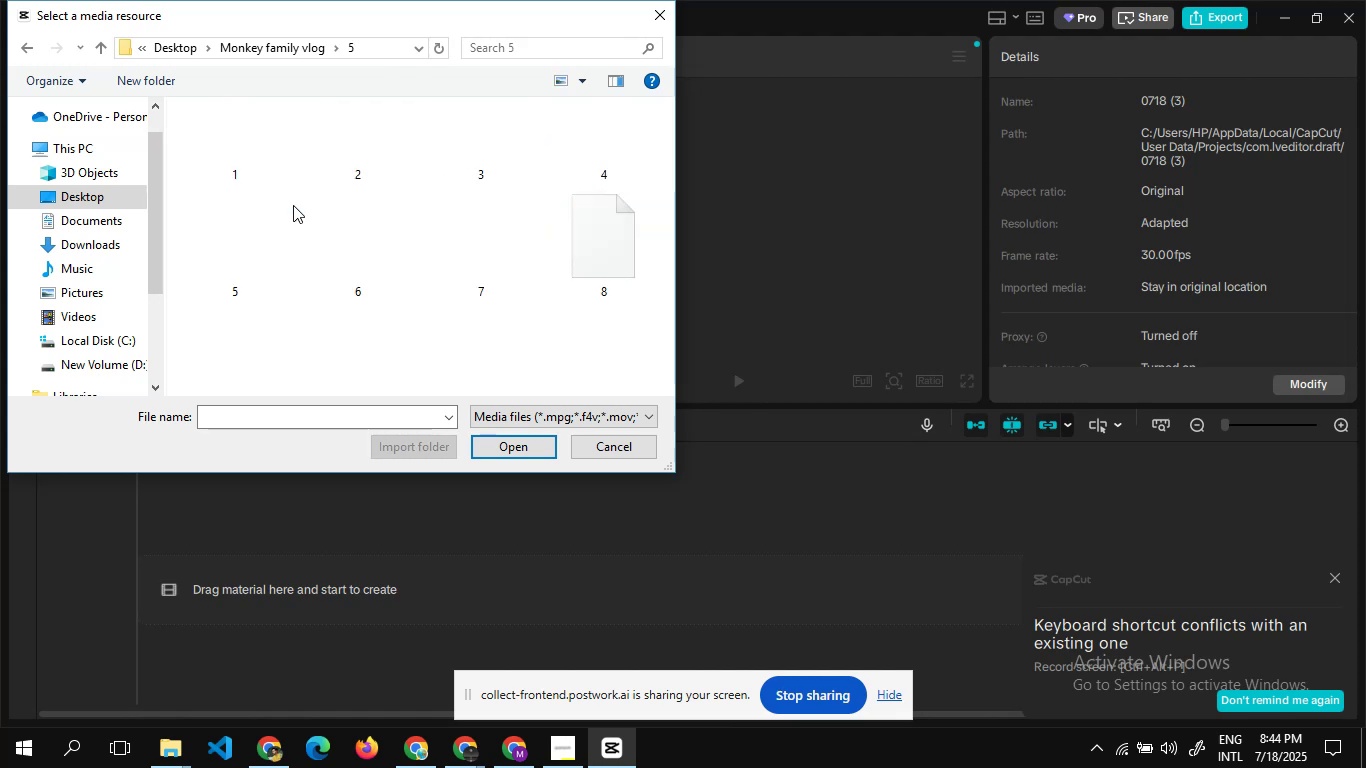 
mouse_move([293, 241])
 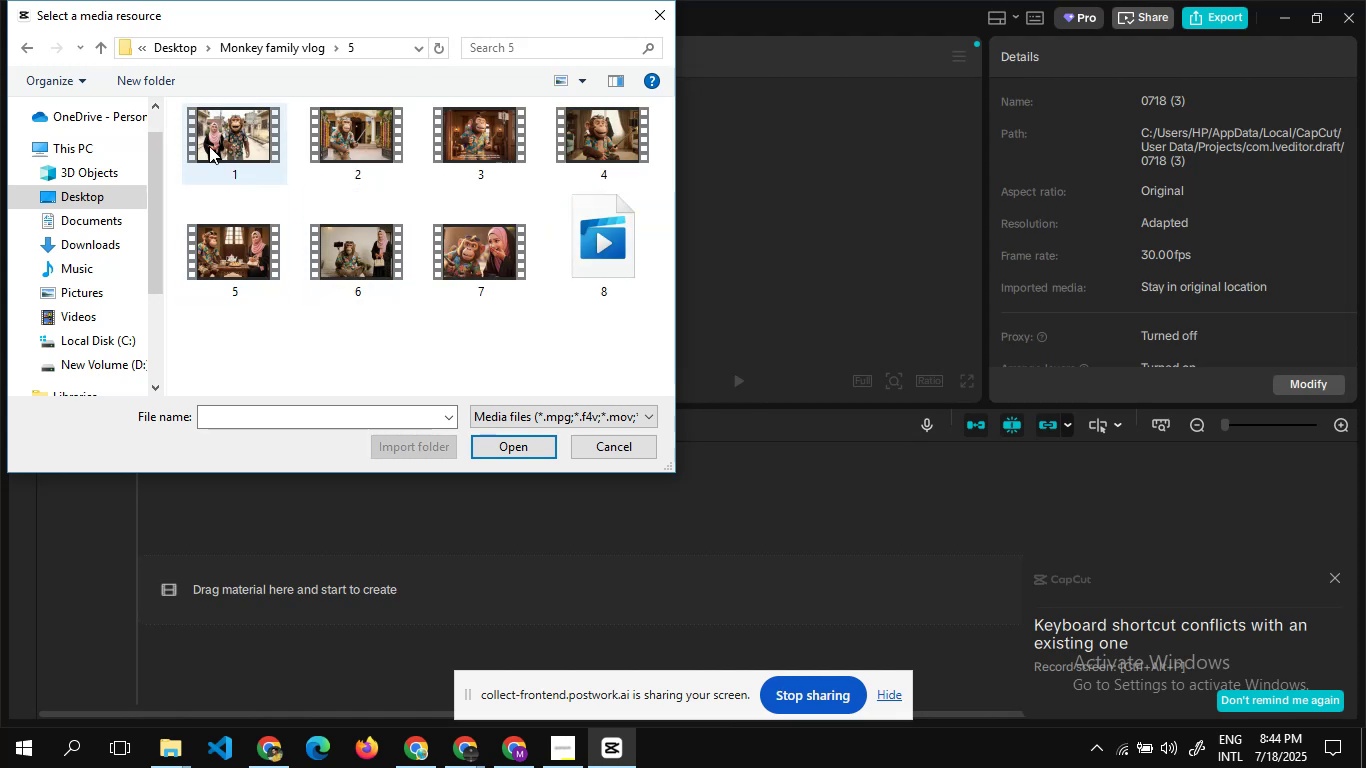 
left_click([209, 146])
 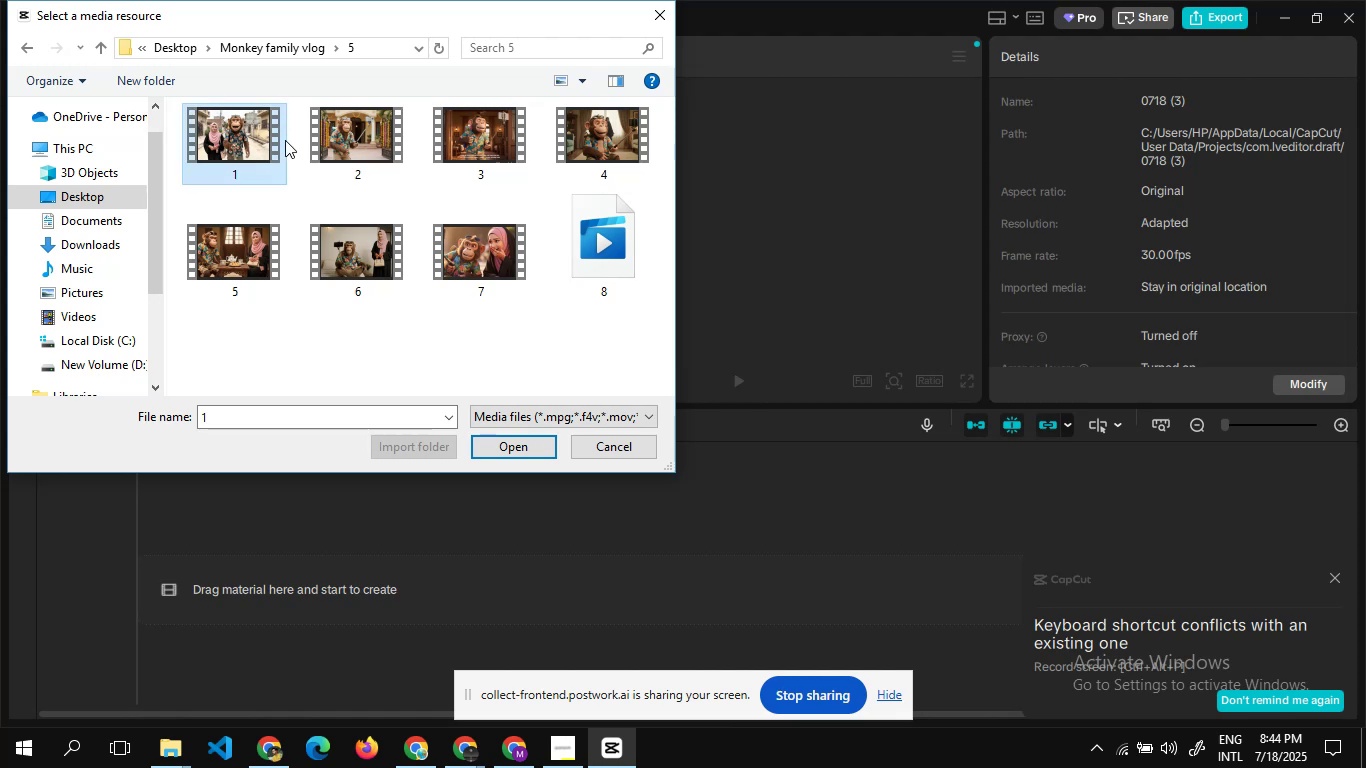 
hold_key(key=ControlLeft, duration=1.53)
left_click([329, 140])
 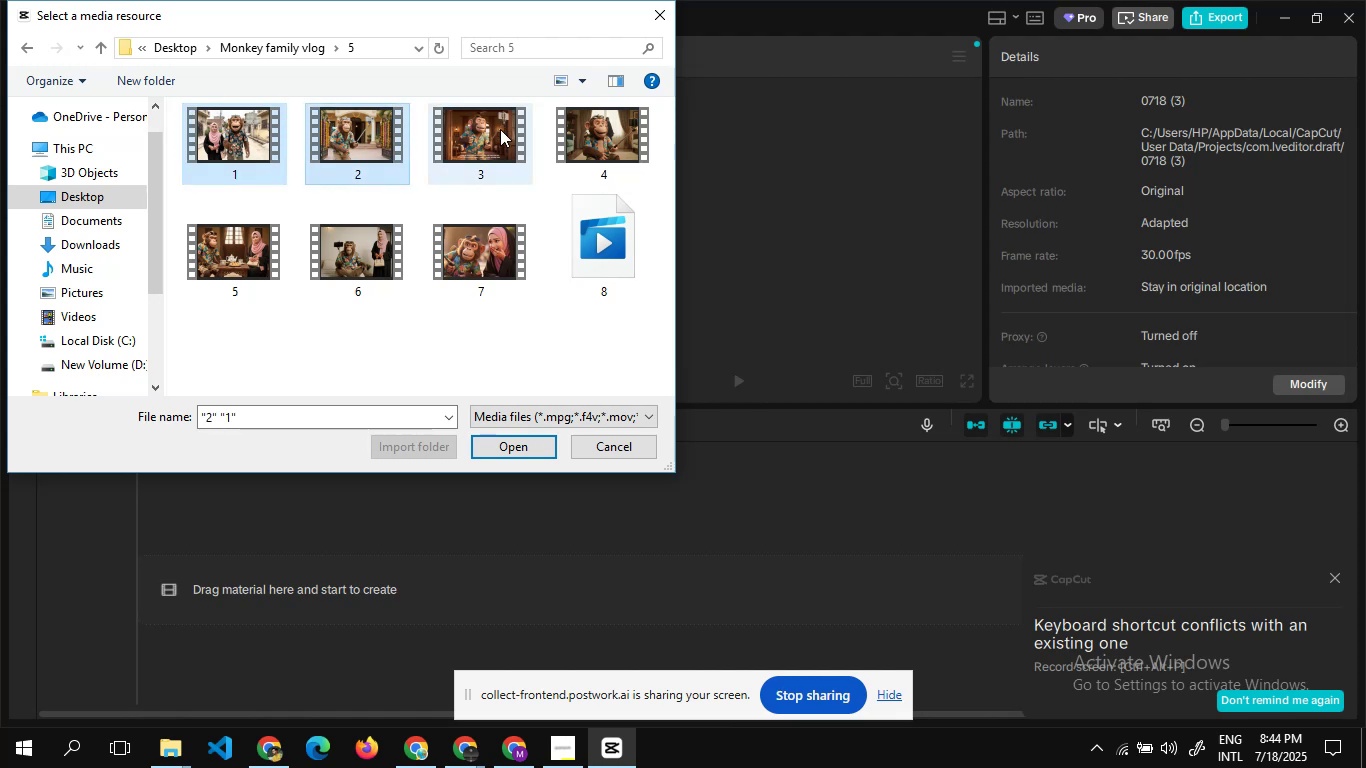 
left_click([500, 129])
 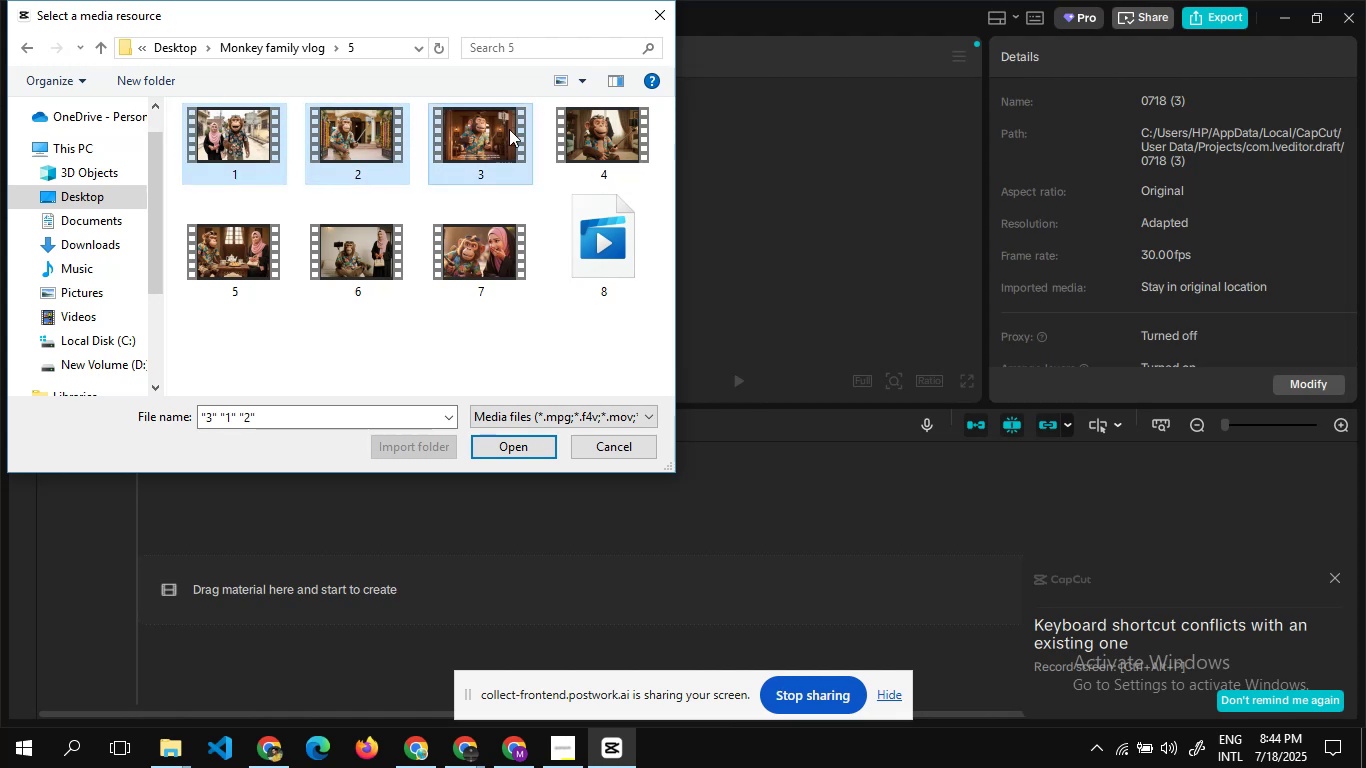 
hold_key(key=ControlLeft, duration=1.53)
left_click([587, 134])
 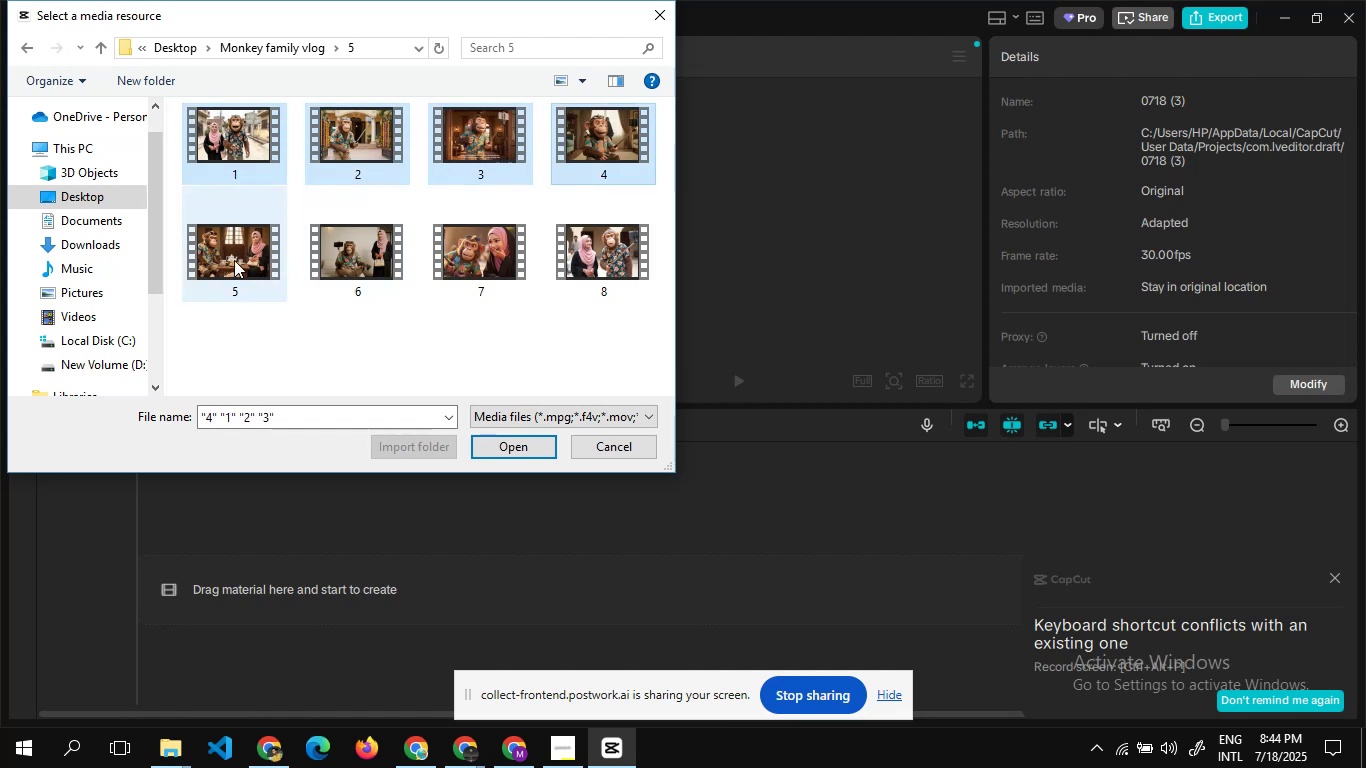 
left_click([234, 260])
 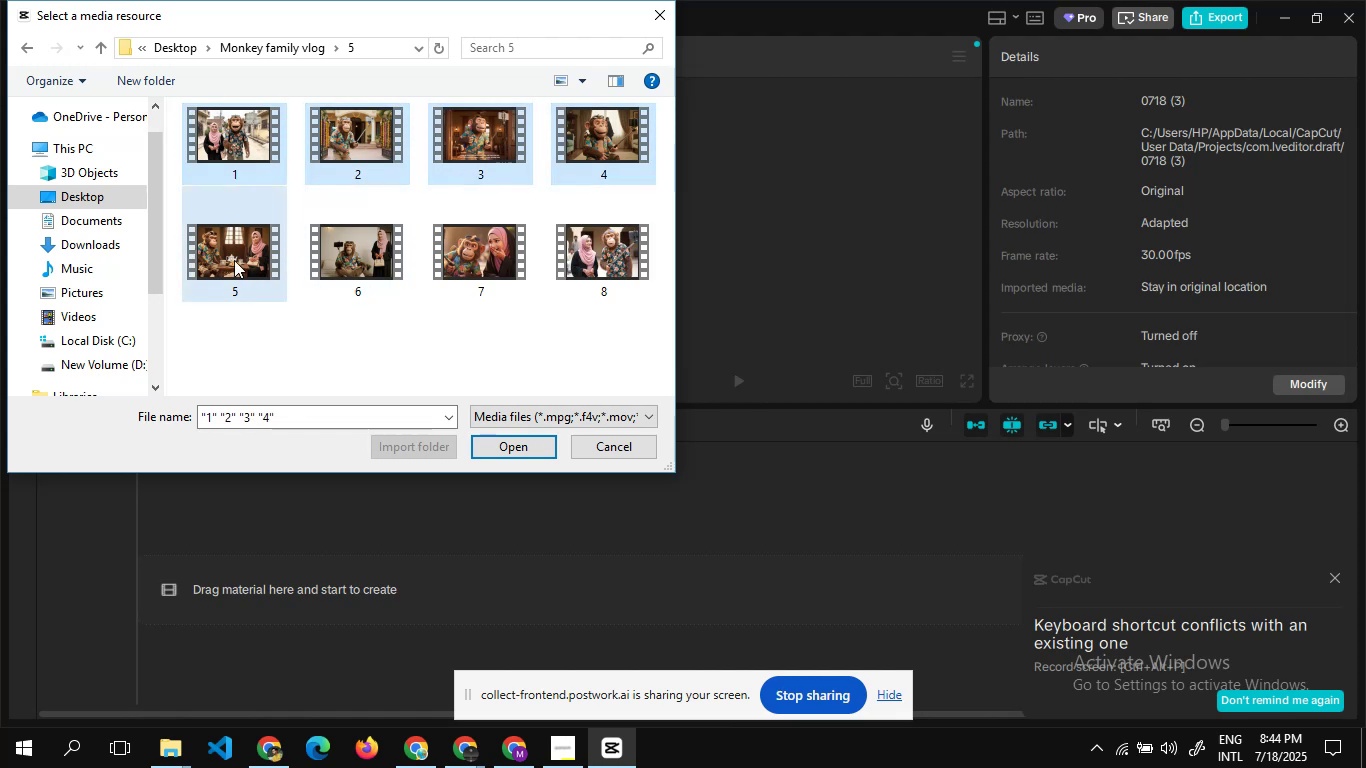 
hold_key(key=ControlLeft, duration=1.55)
left_click([332, 262])
 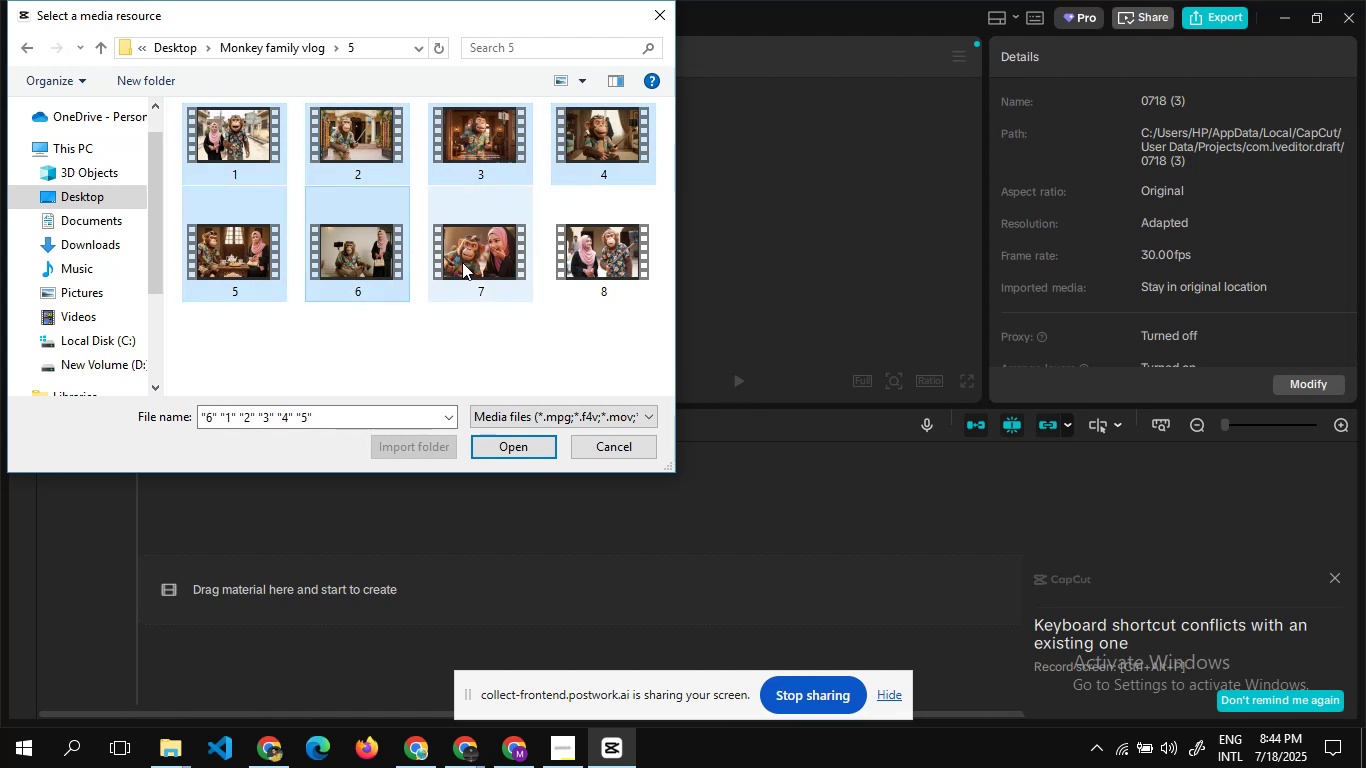 
hold_key(key=ControlLeft, duration=0.88)
left_click([462, 262])
 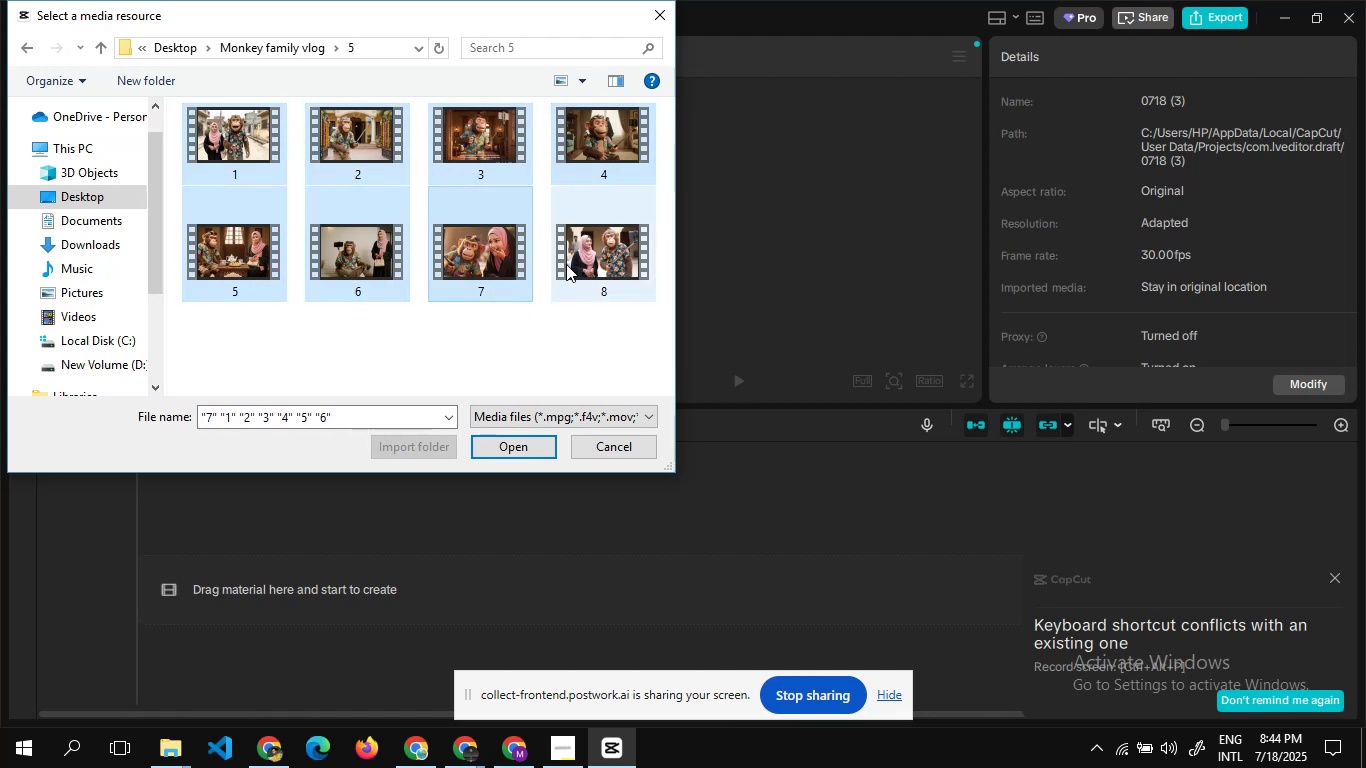 
left_click([586, 264])
 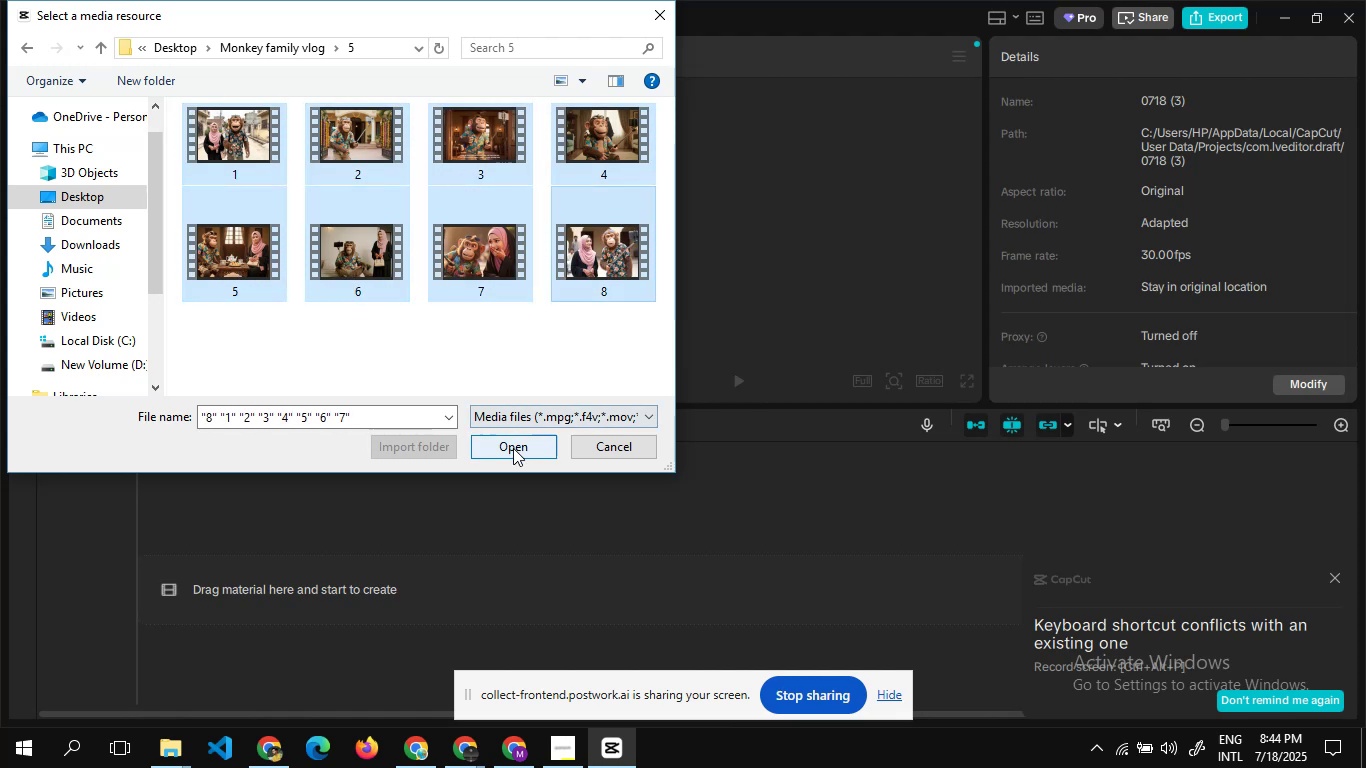 
left_click([513, 448])
 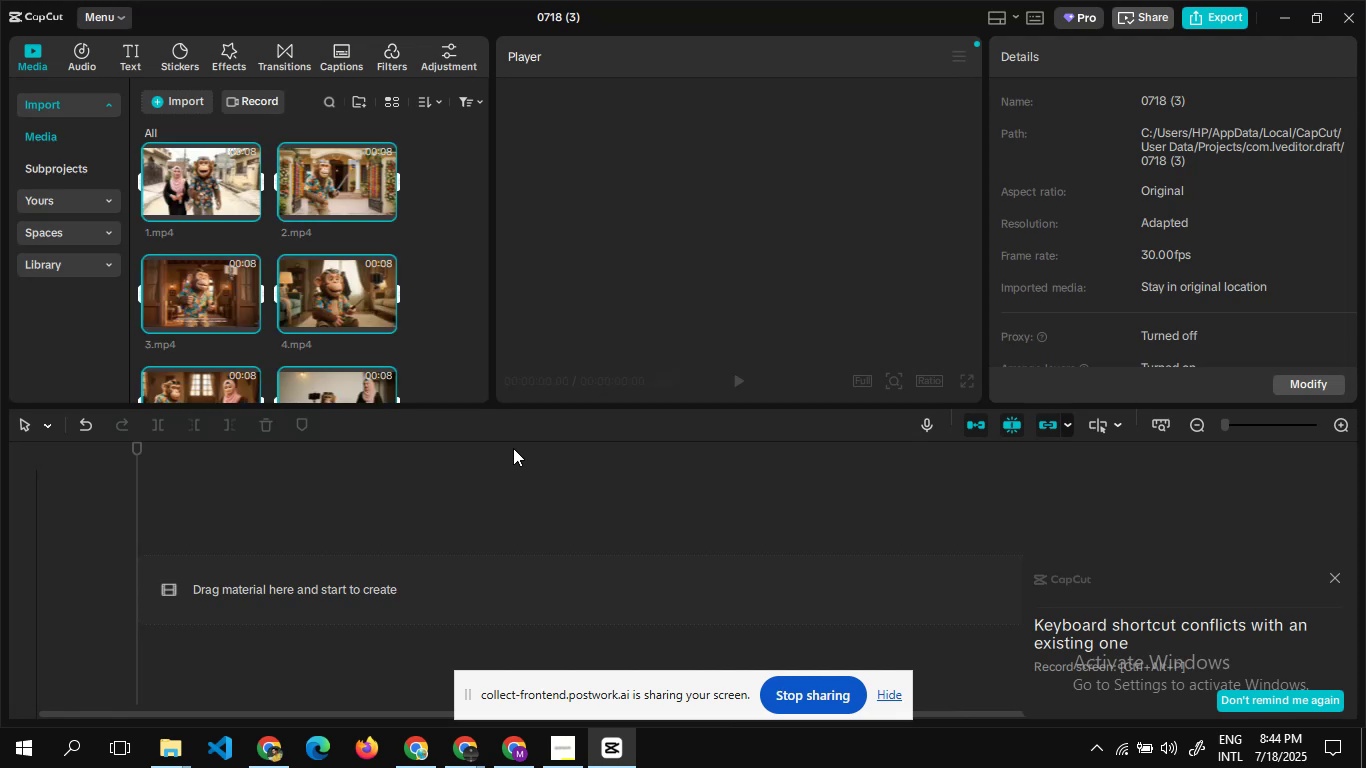 
wait(5.39)
 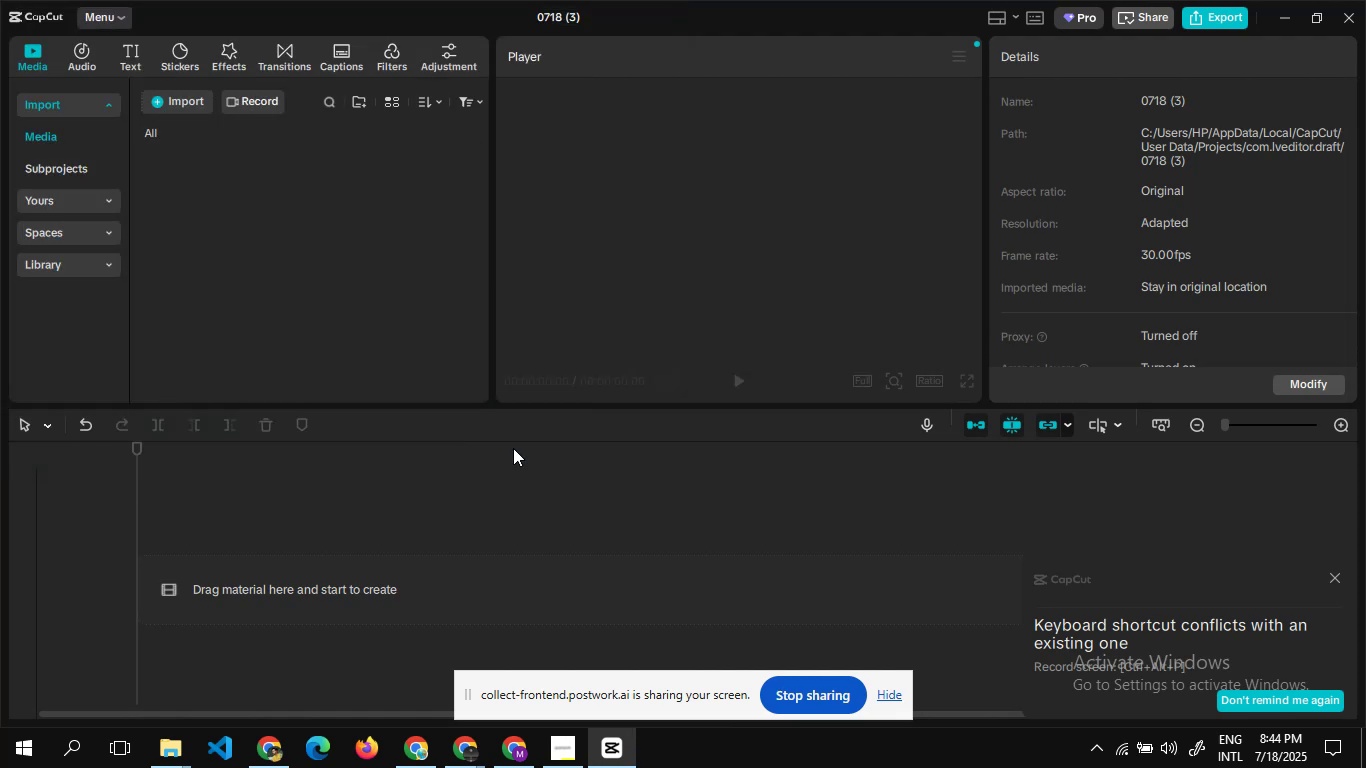 
left_click([430, 334])
 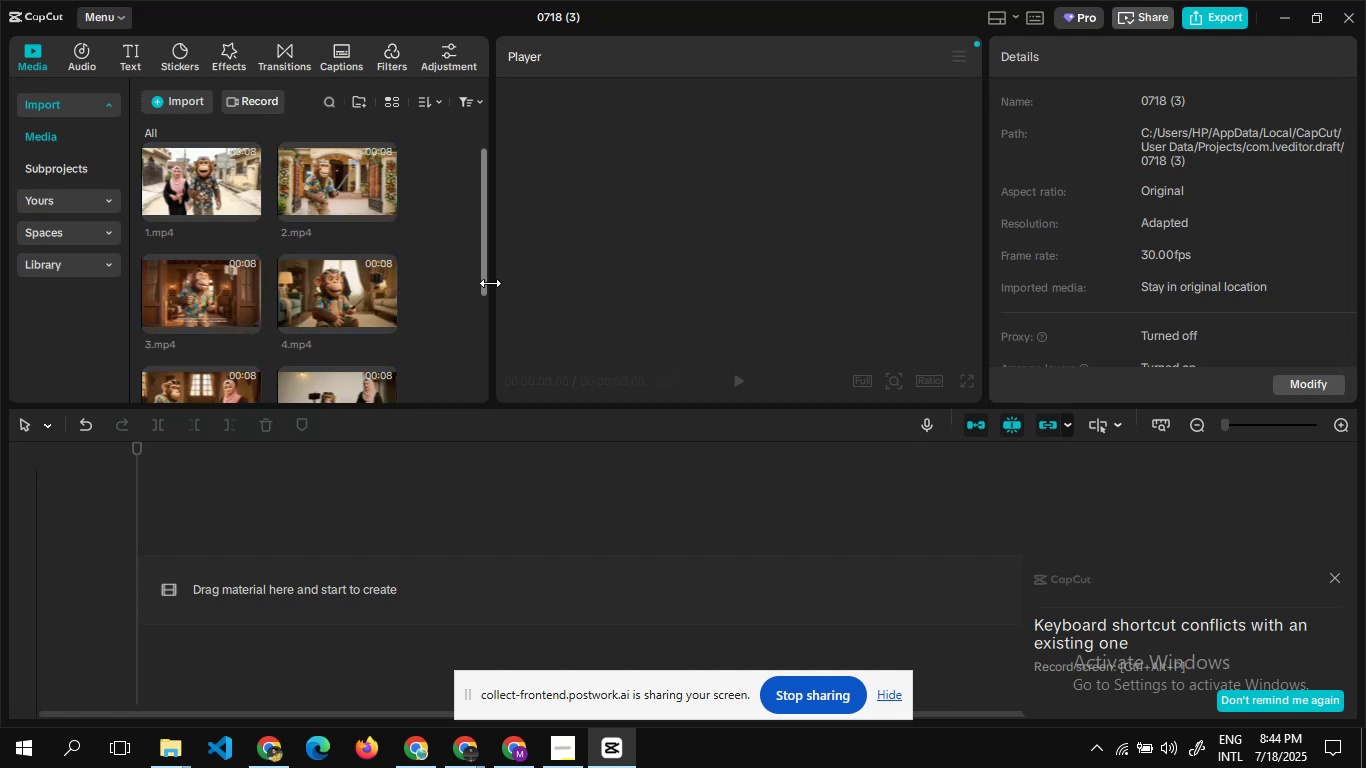 
left_click_drag(start_coordinate=[493, 284], to_coordinate=[553, 282])
 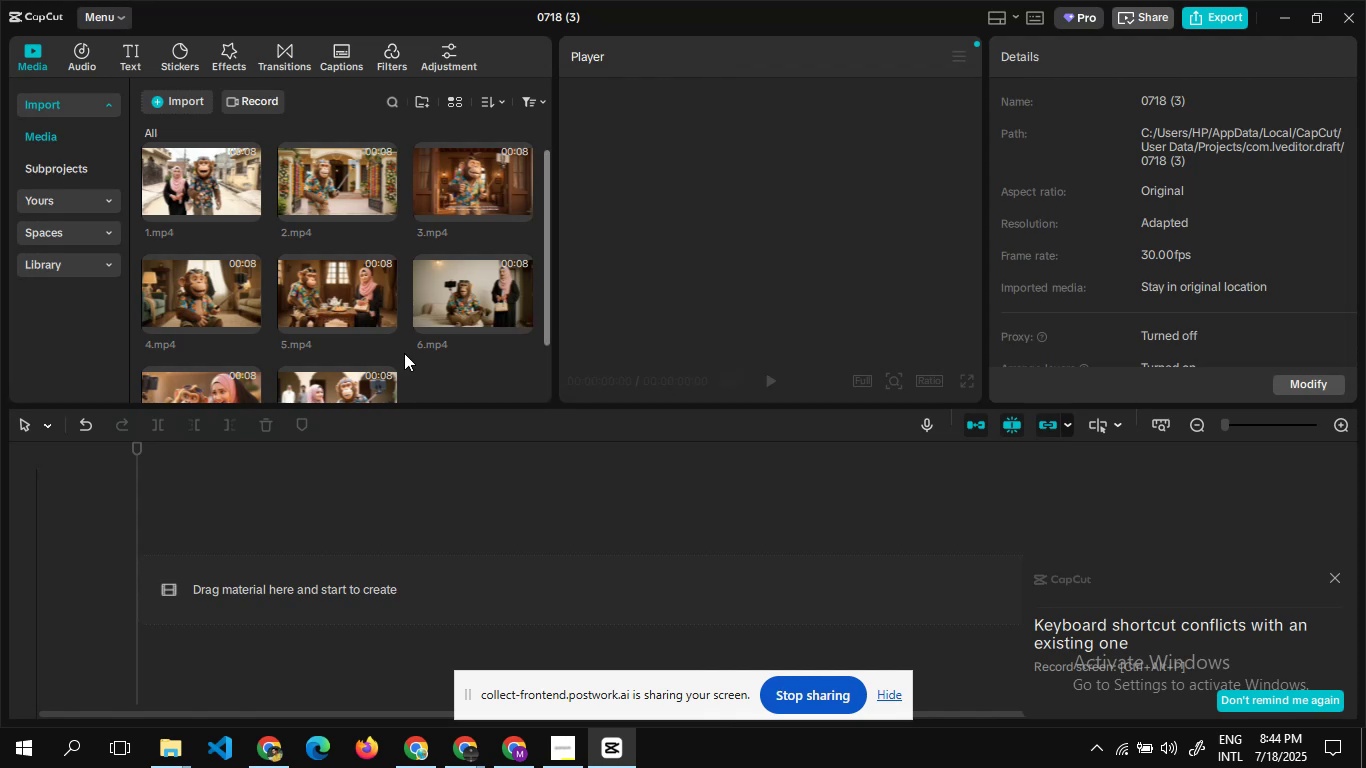 
left_click([433, 451])
 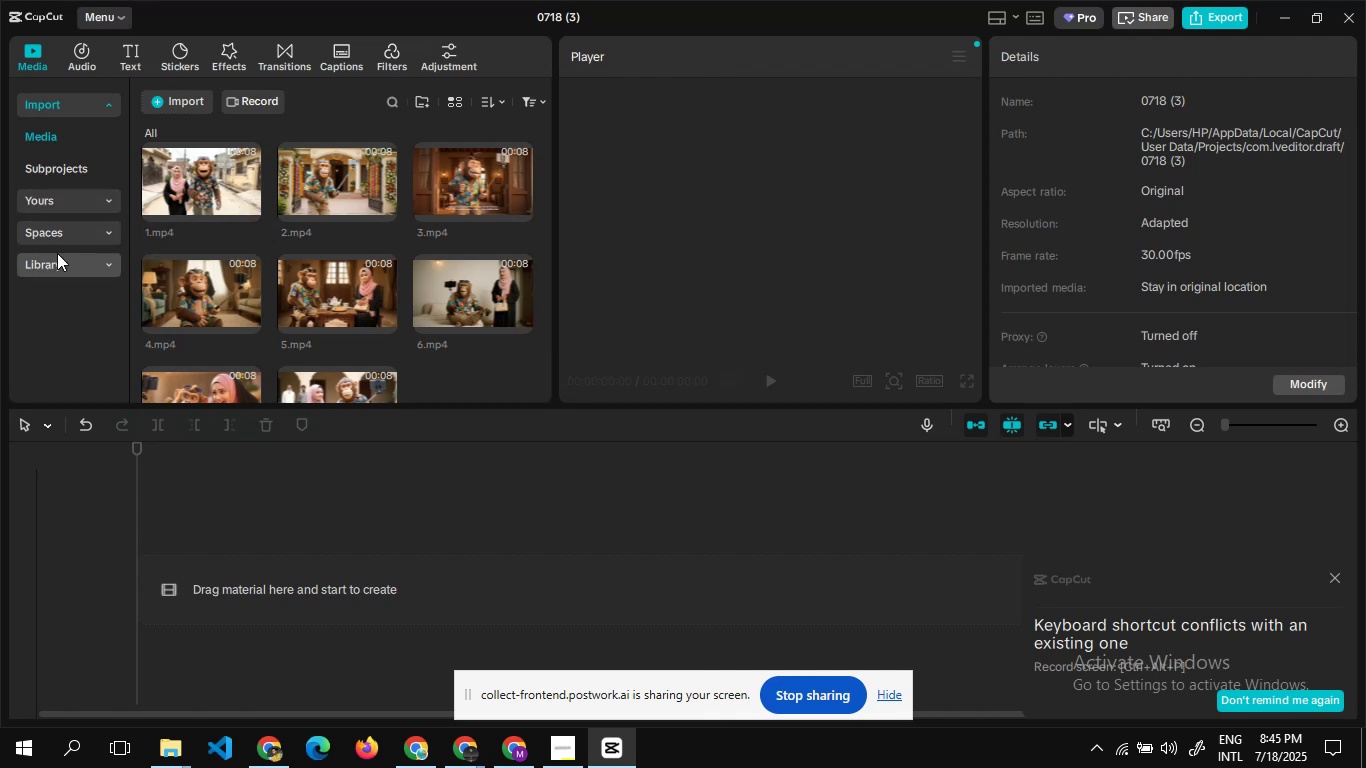 
wait(6.94)
 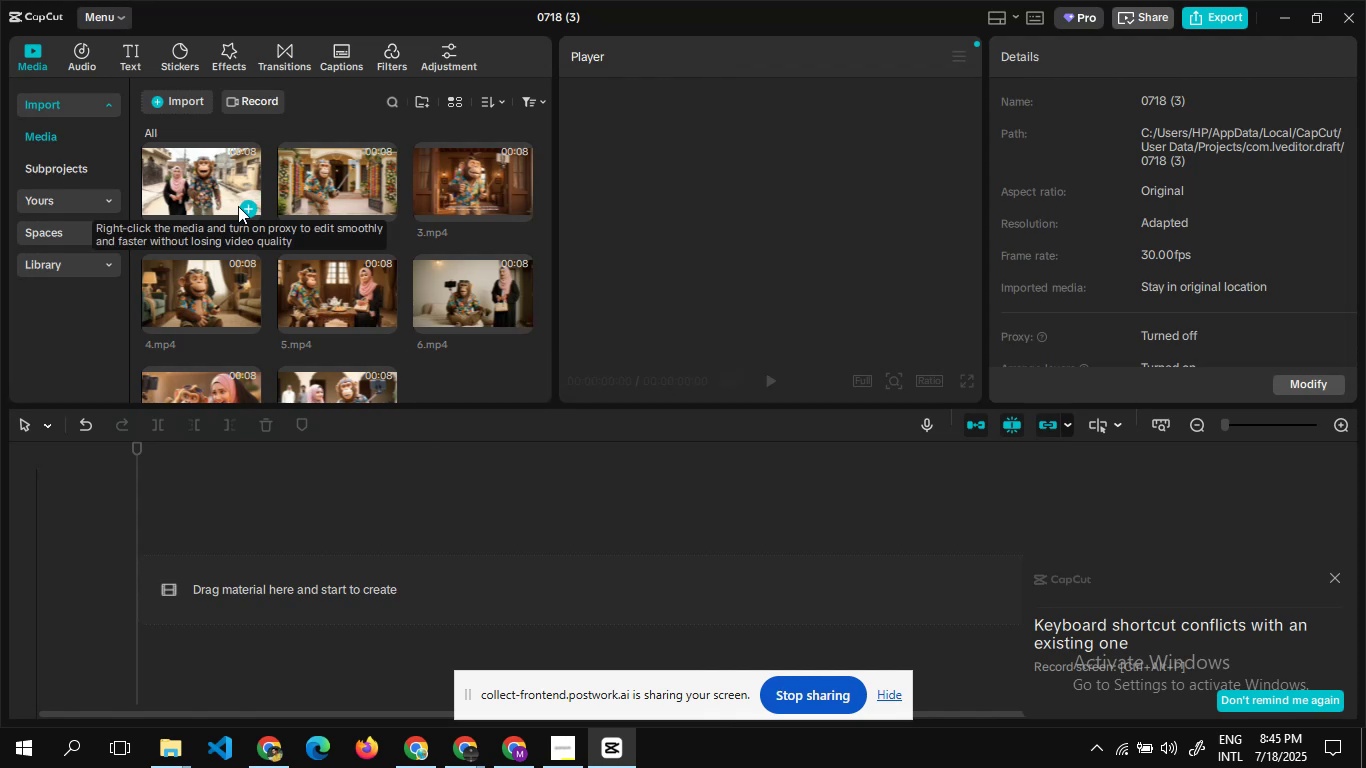 
left_click([70, 266])
 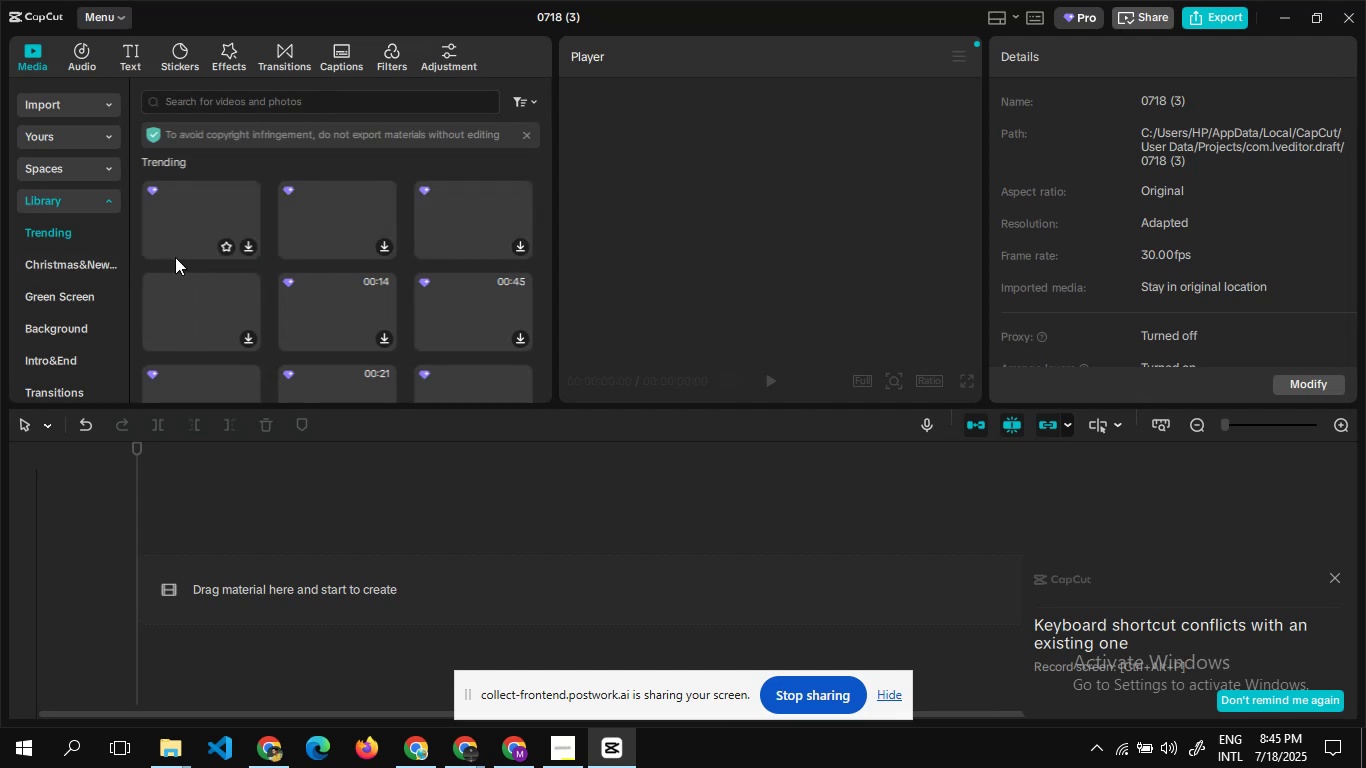 
wait(13.62)
 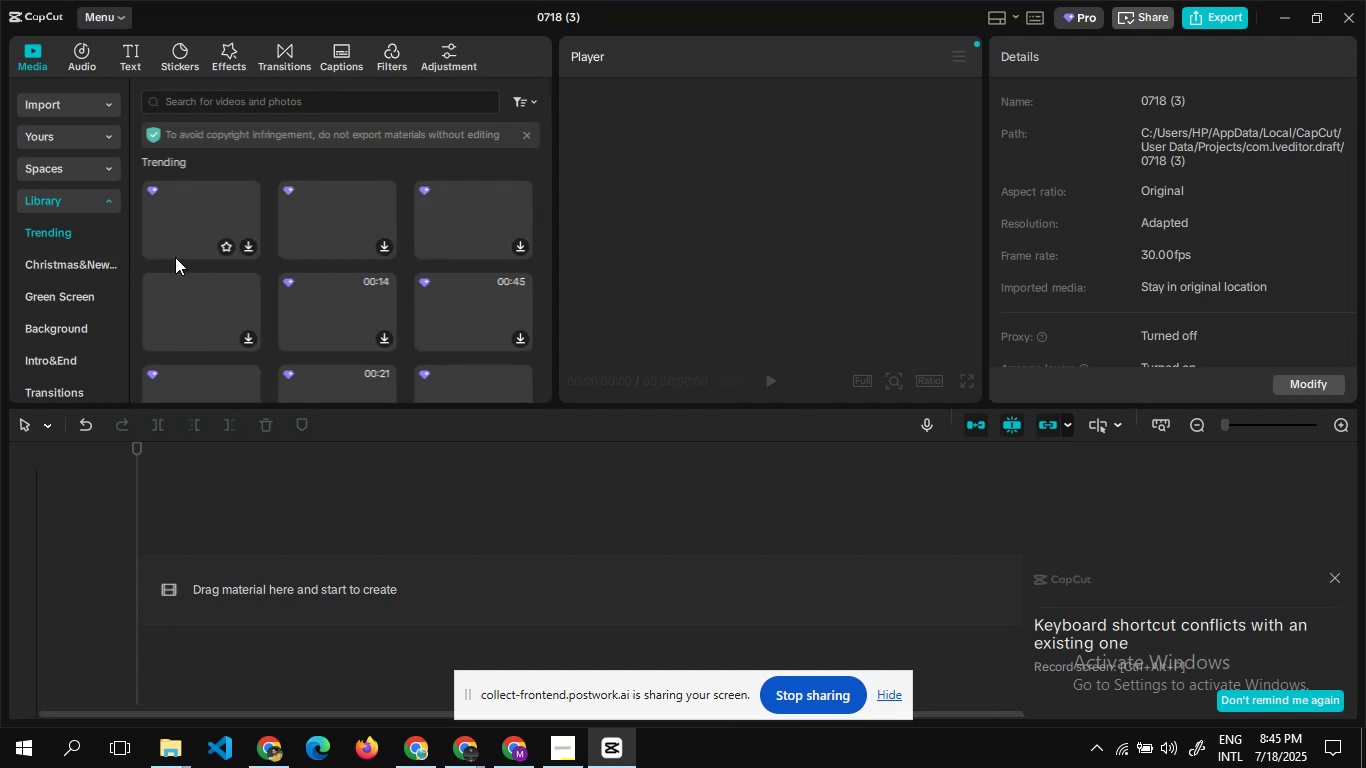 
mouse_move([45, 299])
 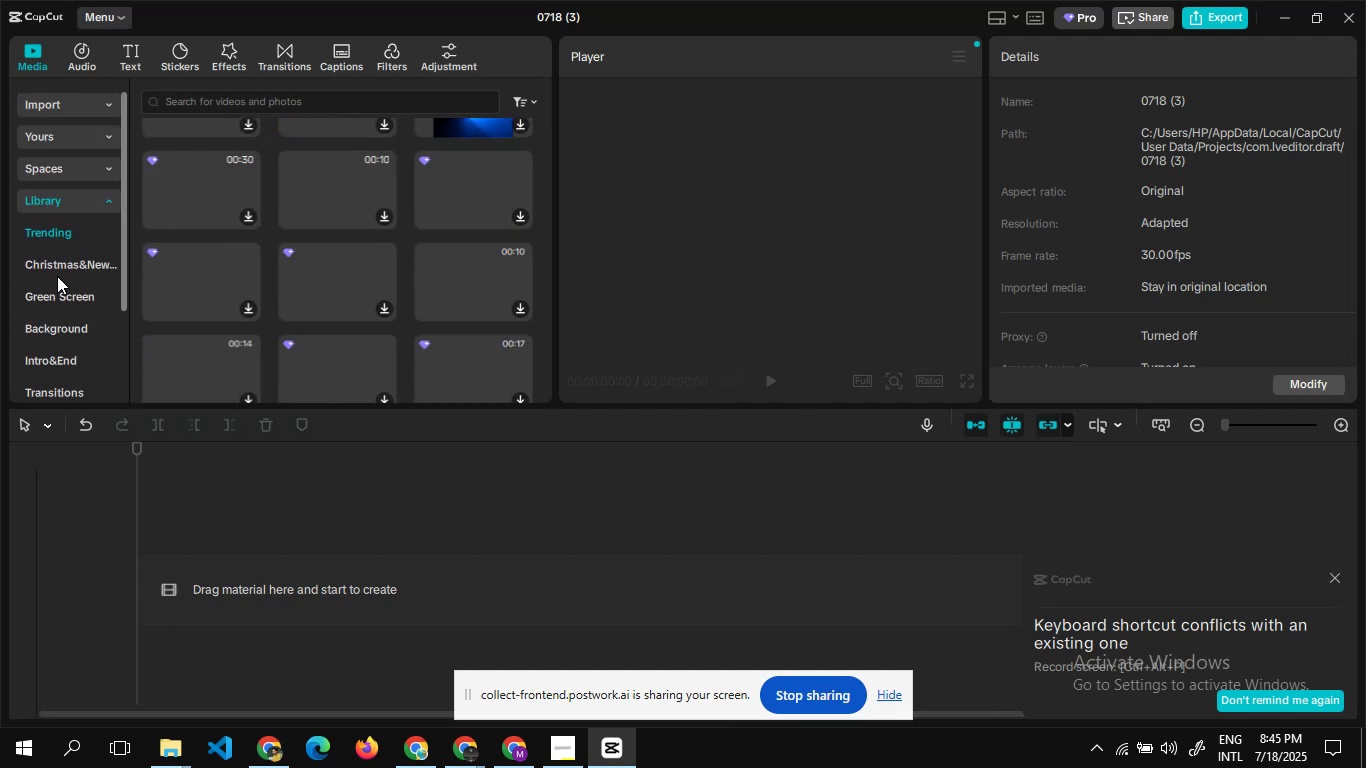 
left_click([92, 164])
 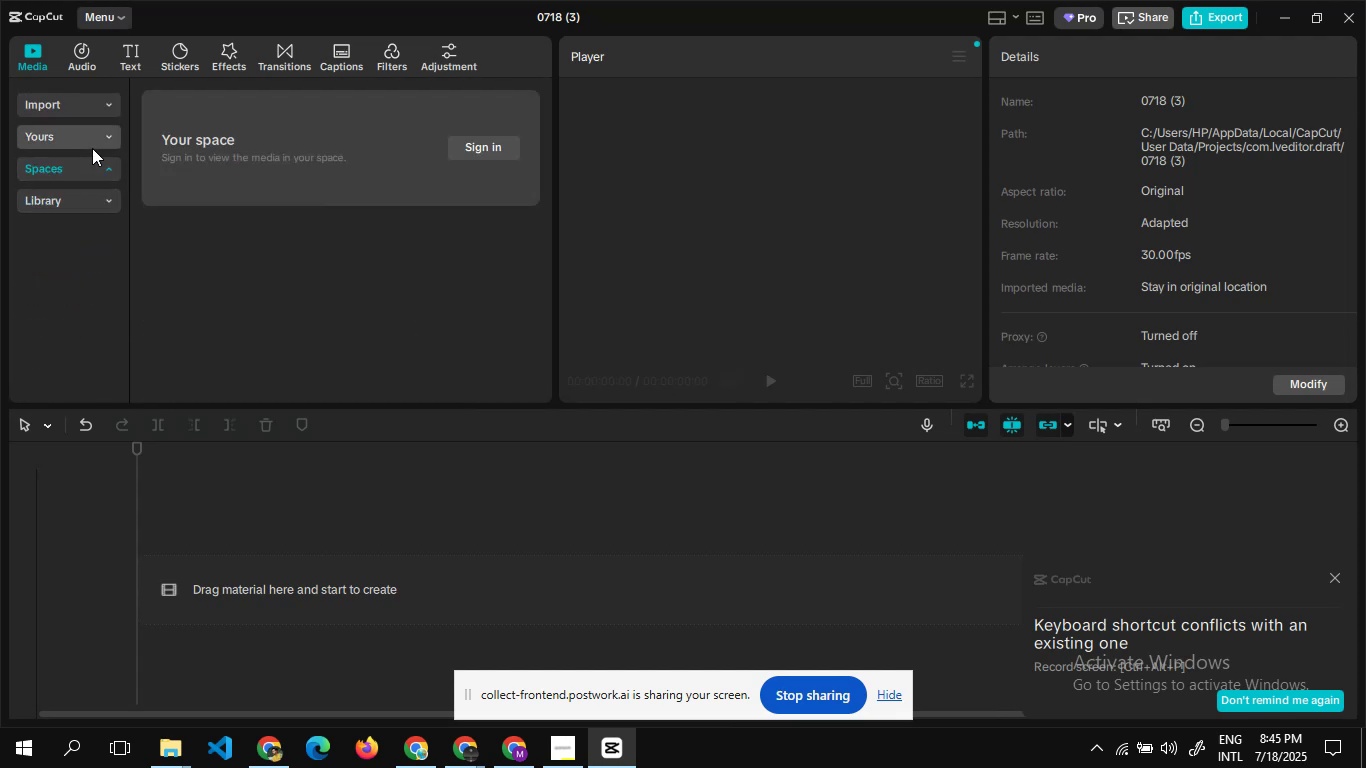 
left_click([98, 135])
 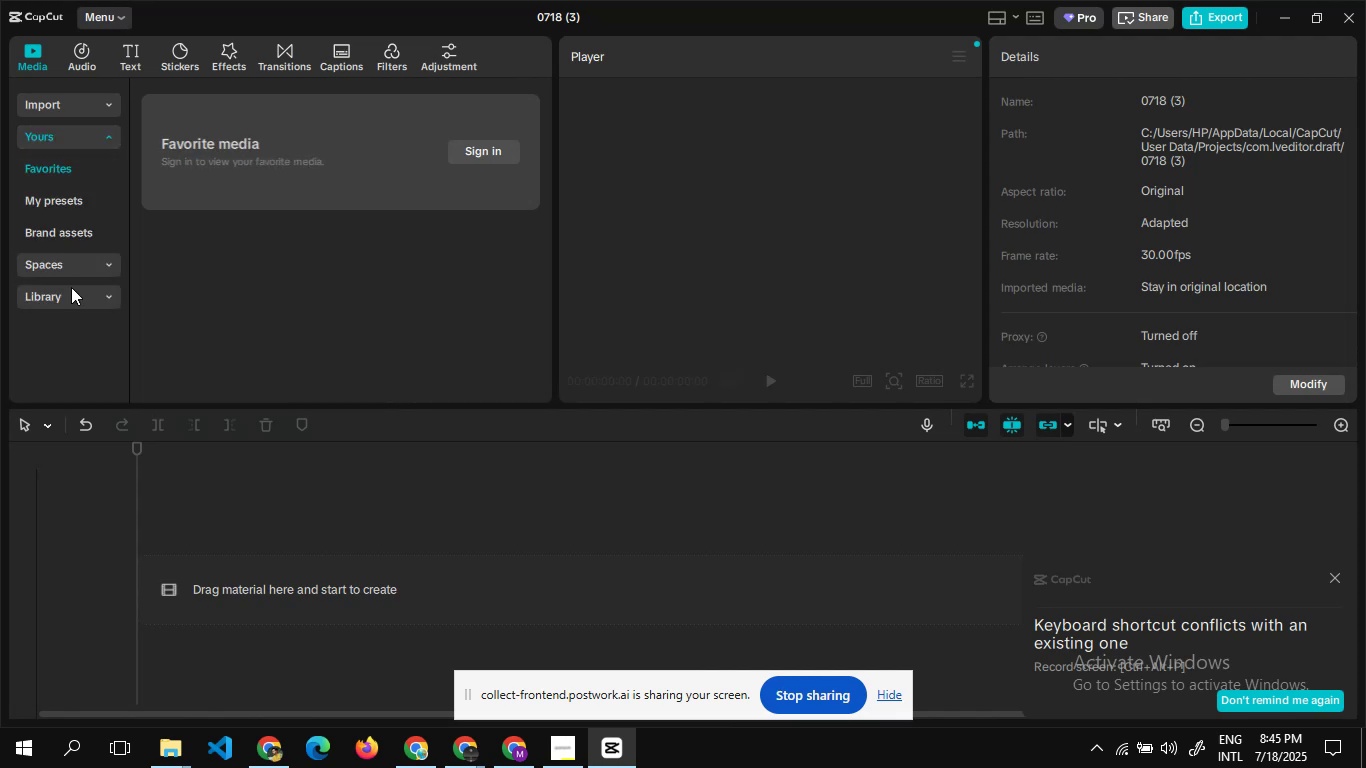 
left_click([71, 291])
 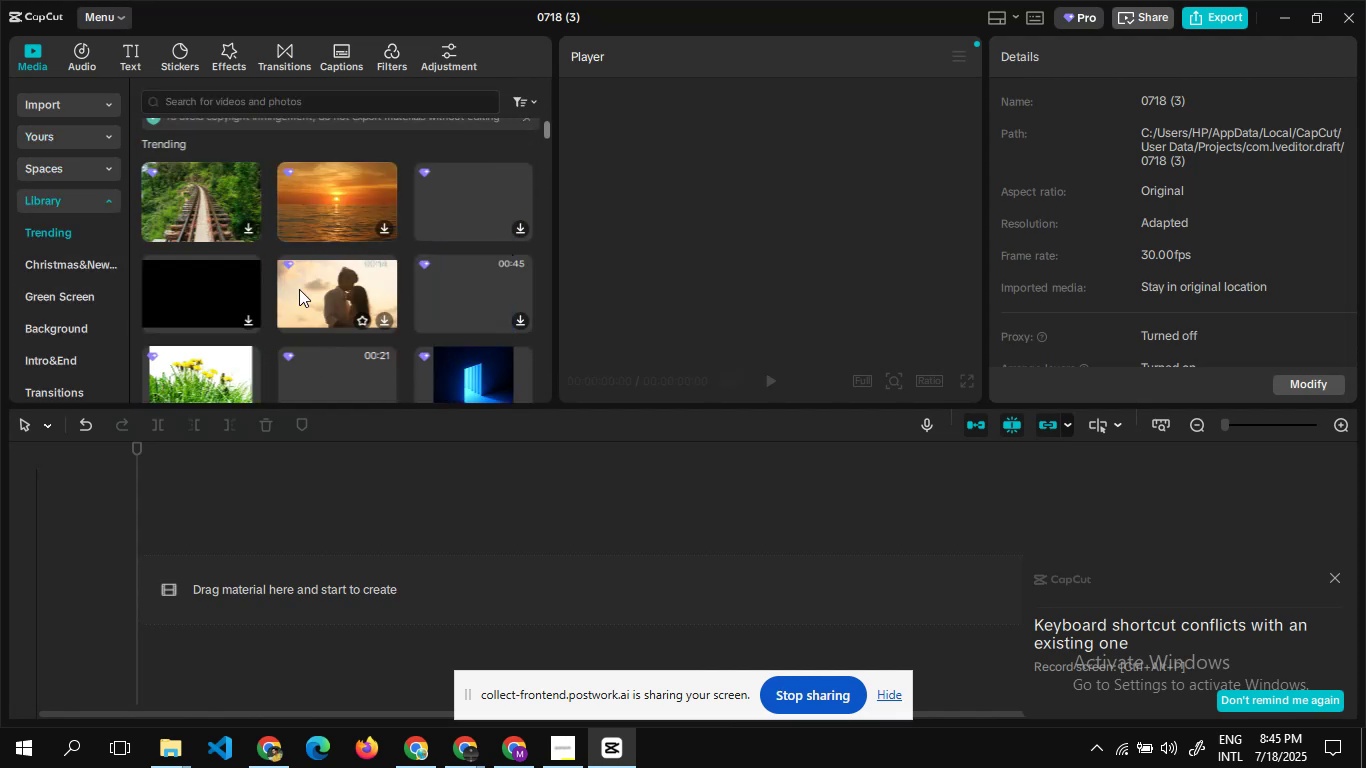 
mouse_move([303, 295])
 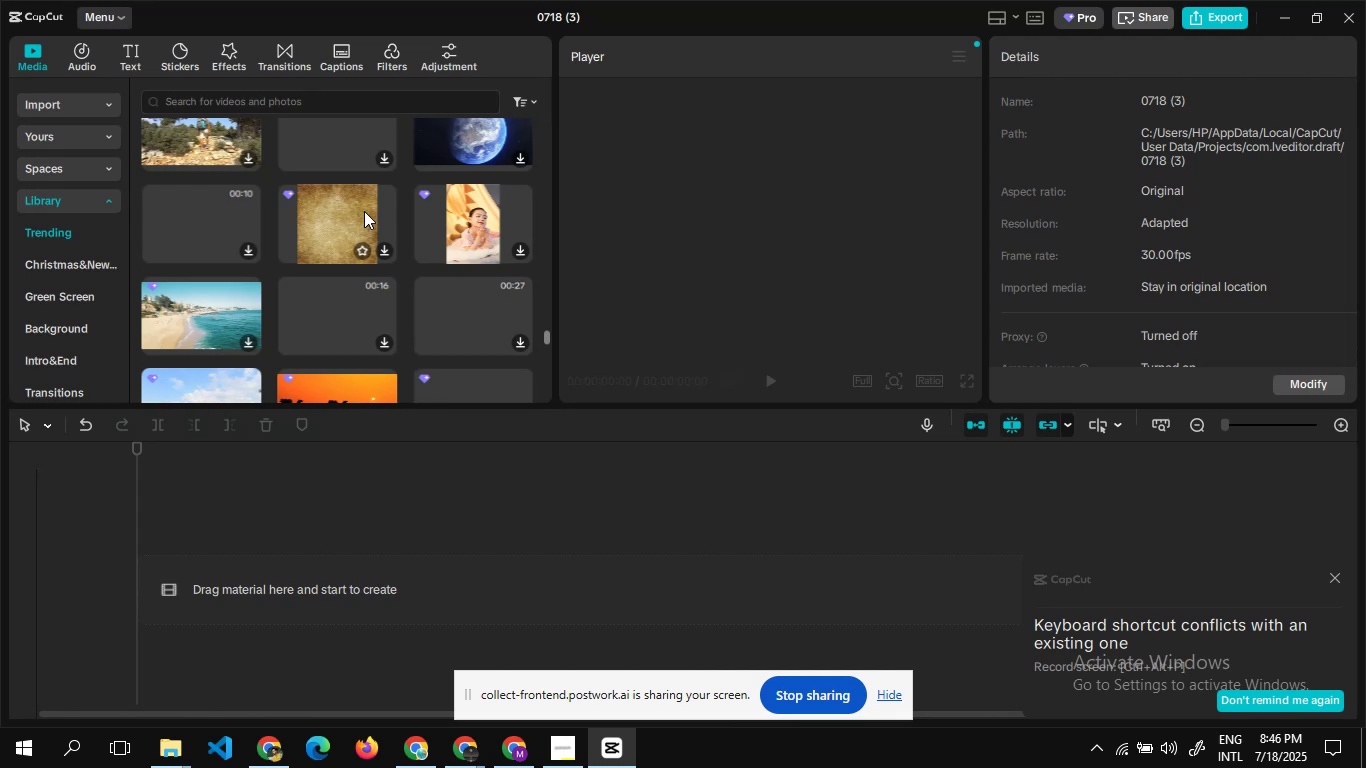 
wait(36.89)
 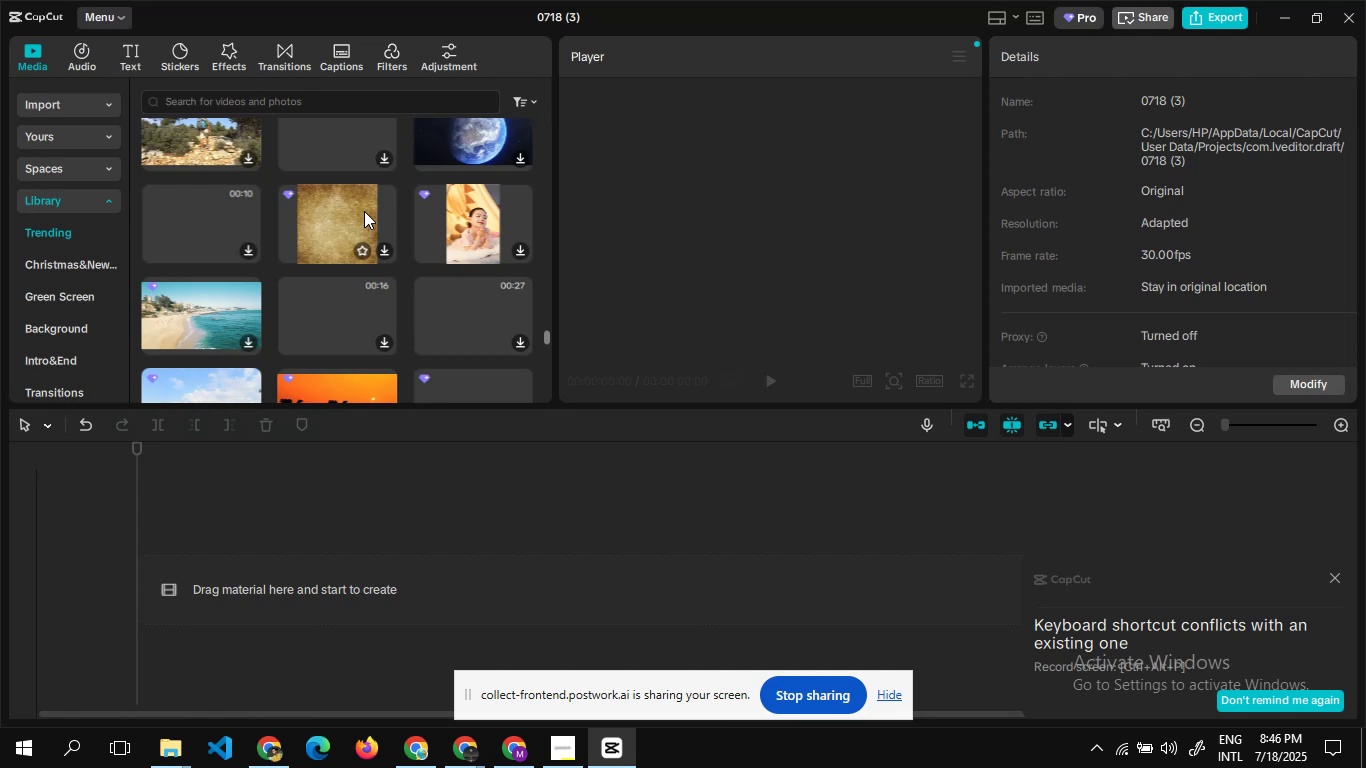 
left_click([40, 113])
 